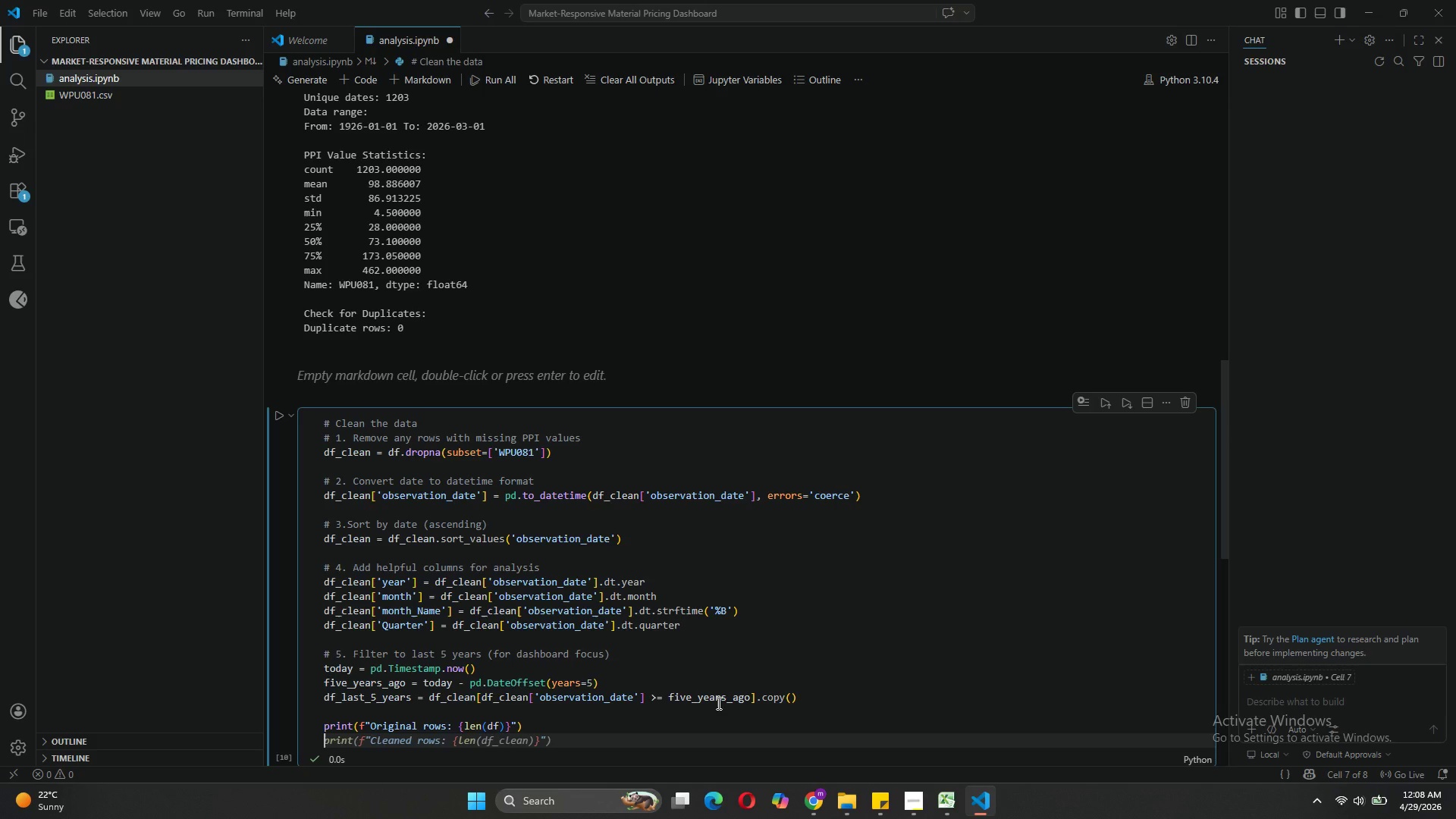 
type(print(f"After)
key(Tab)
 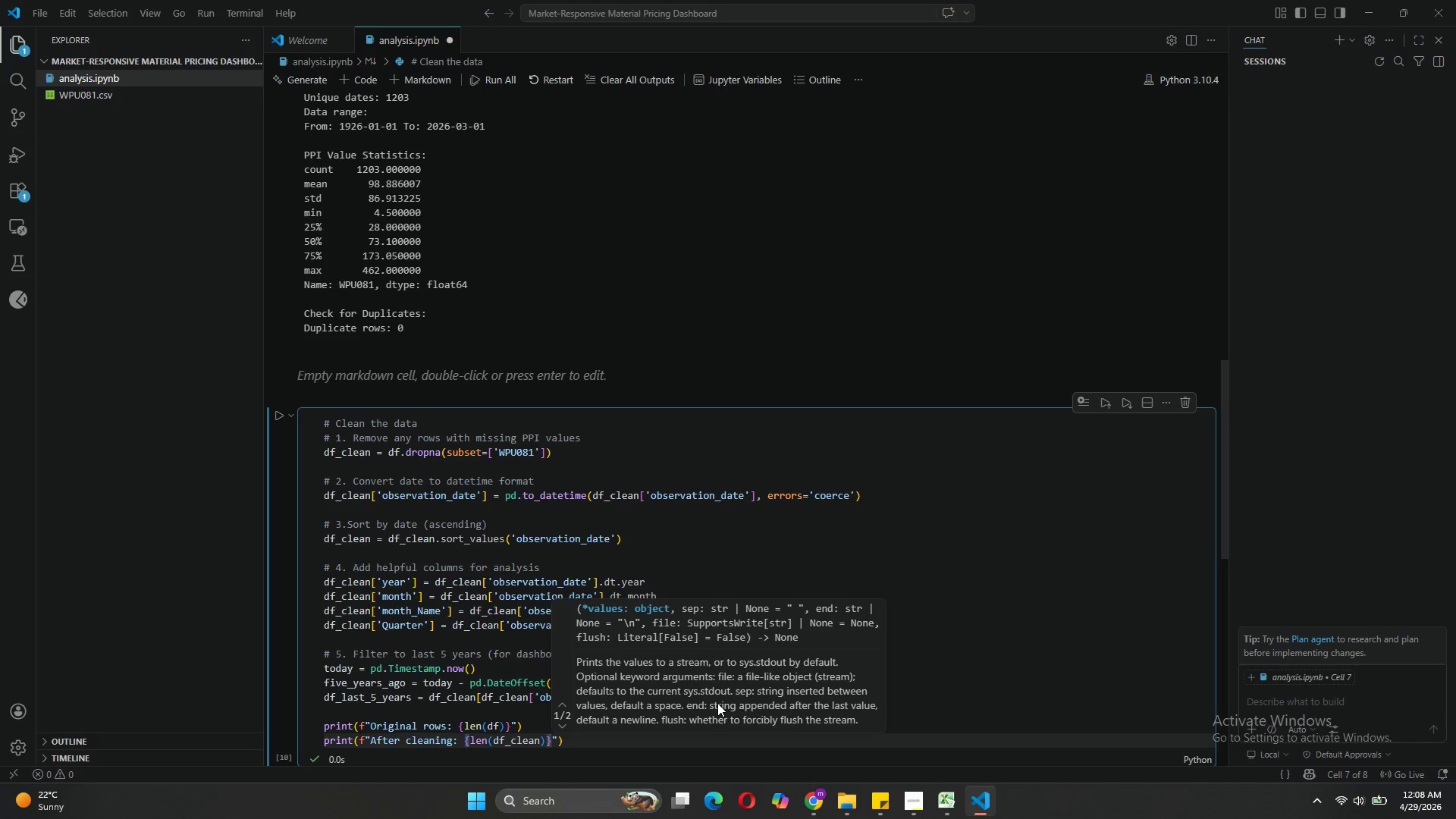 
key(ArrowRight)
 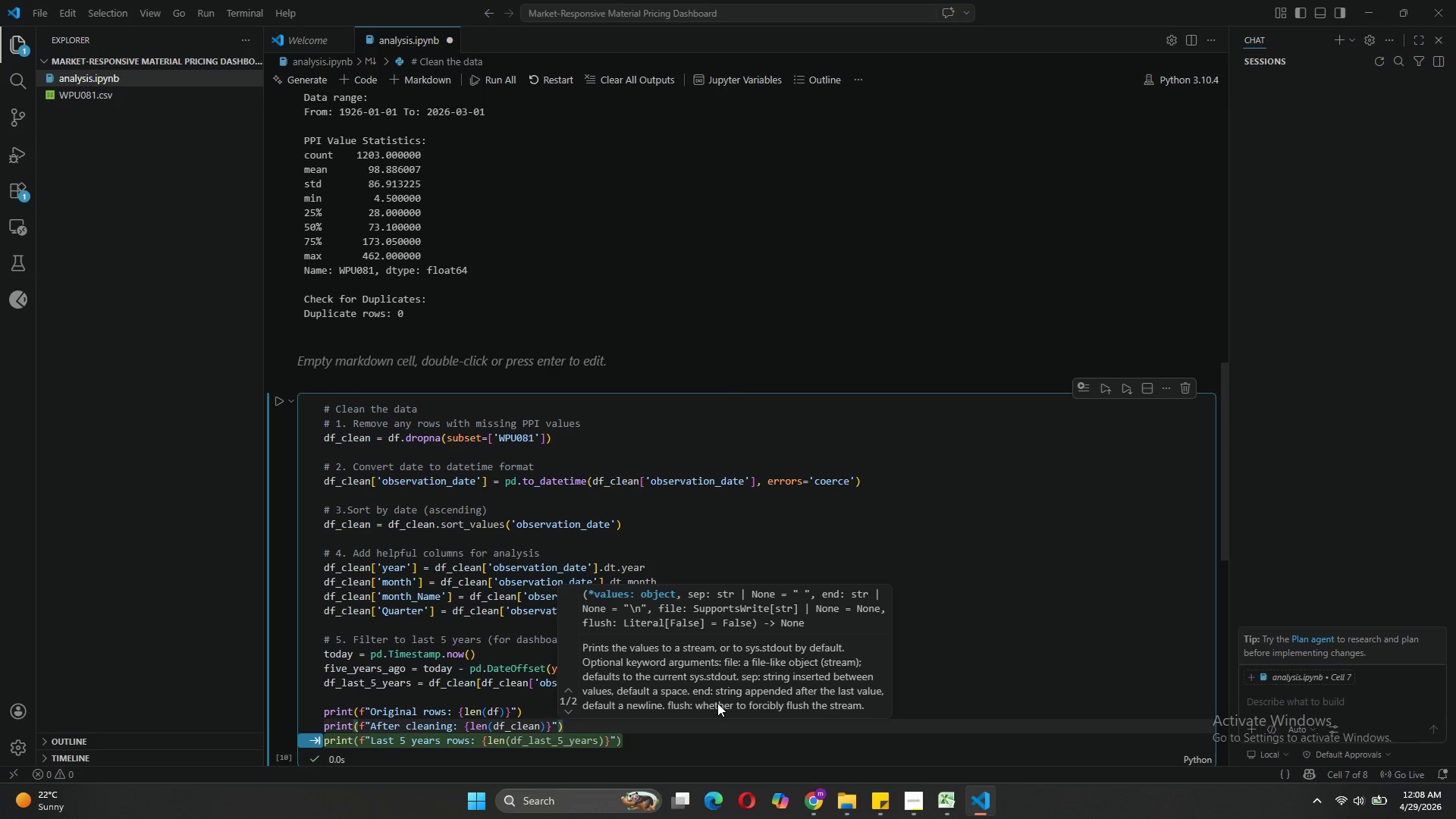 
key(ArrowRight)
 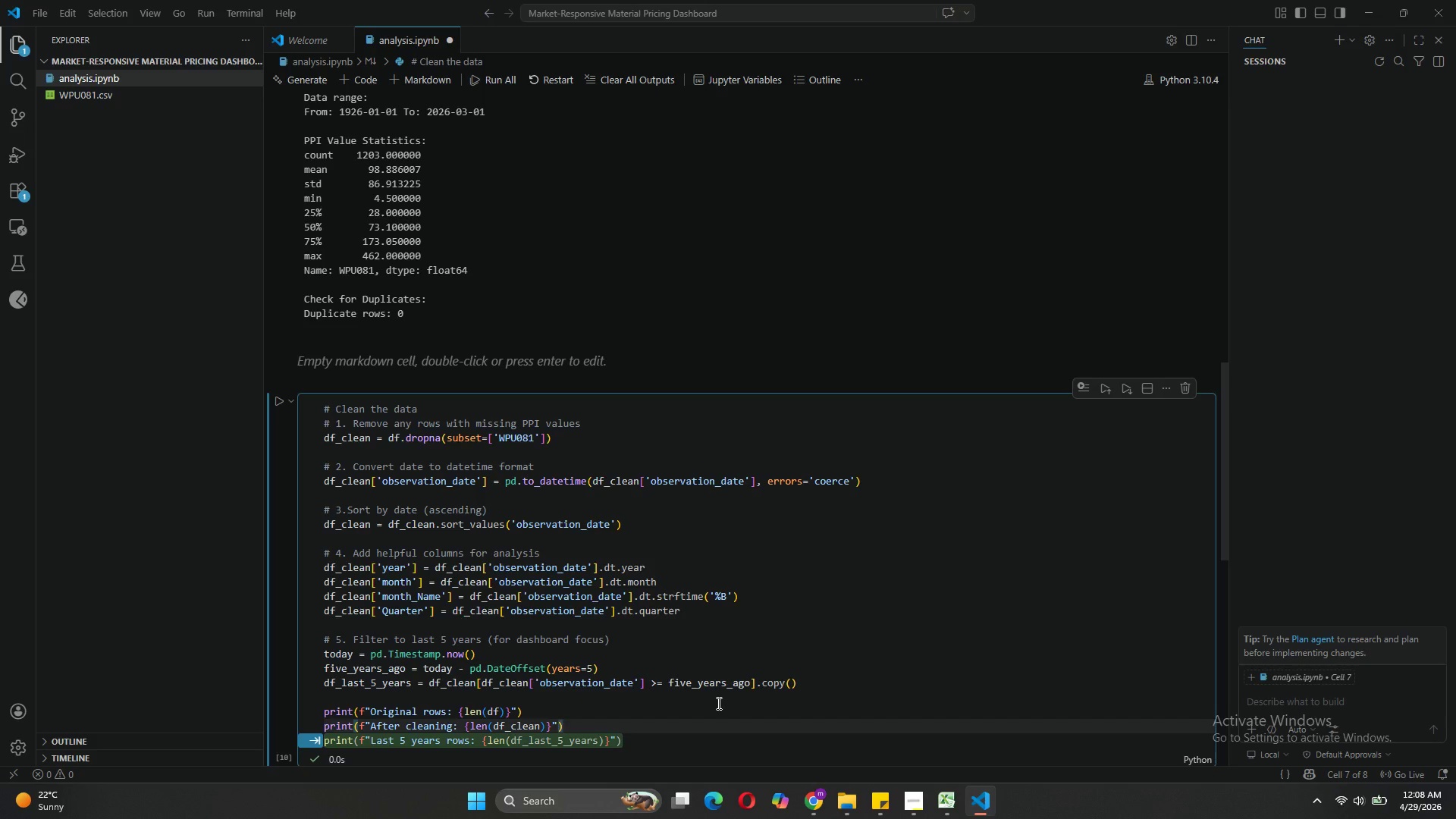 
key(Enter)
 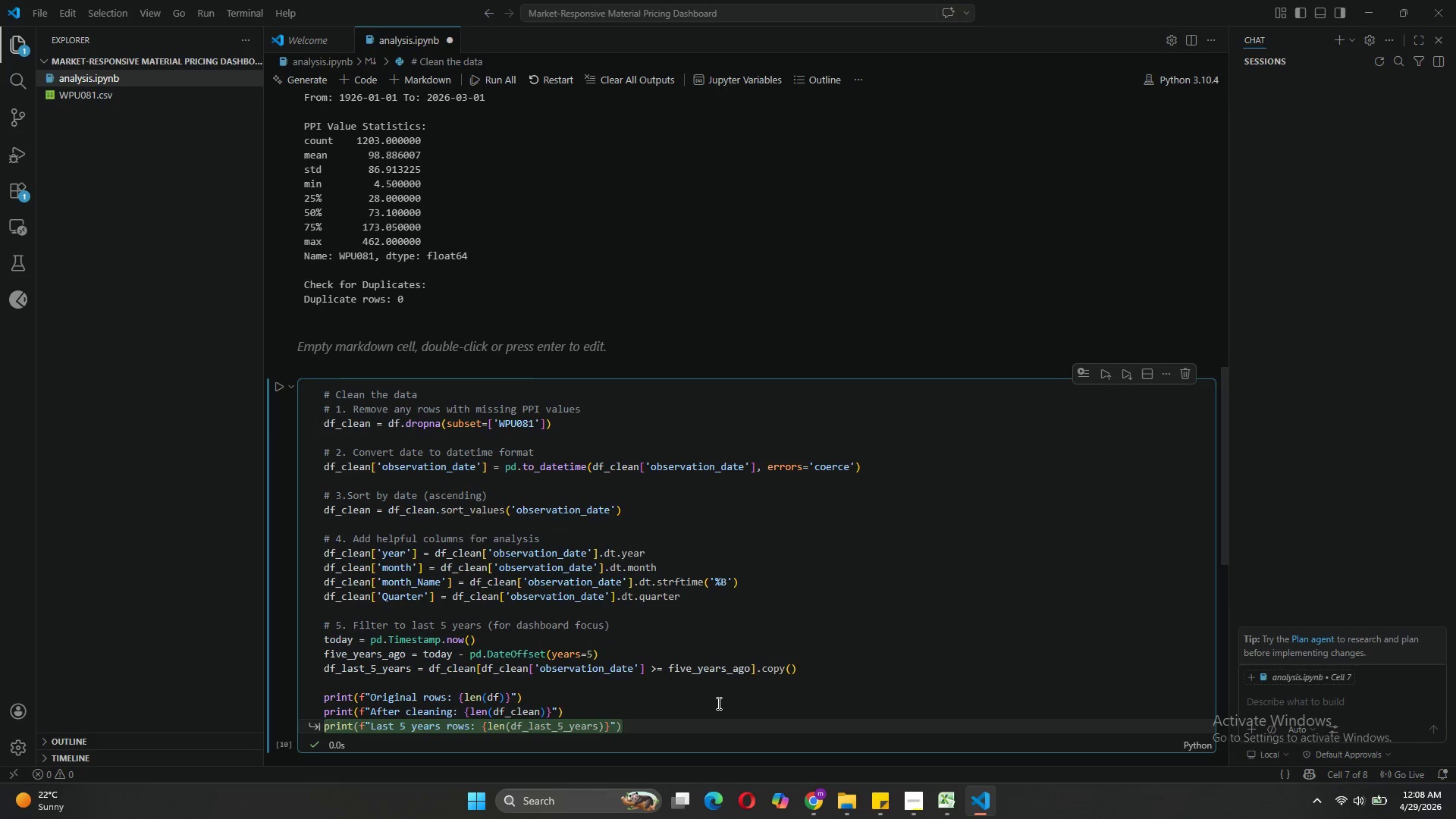 
key(Tab)
 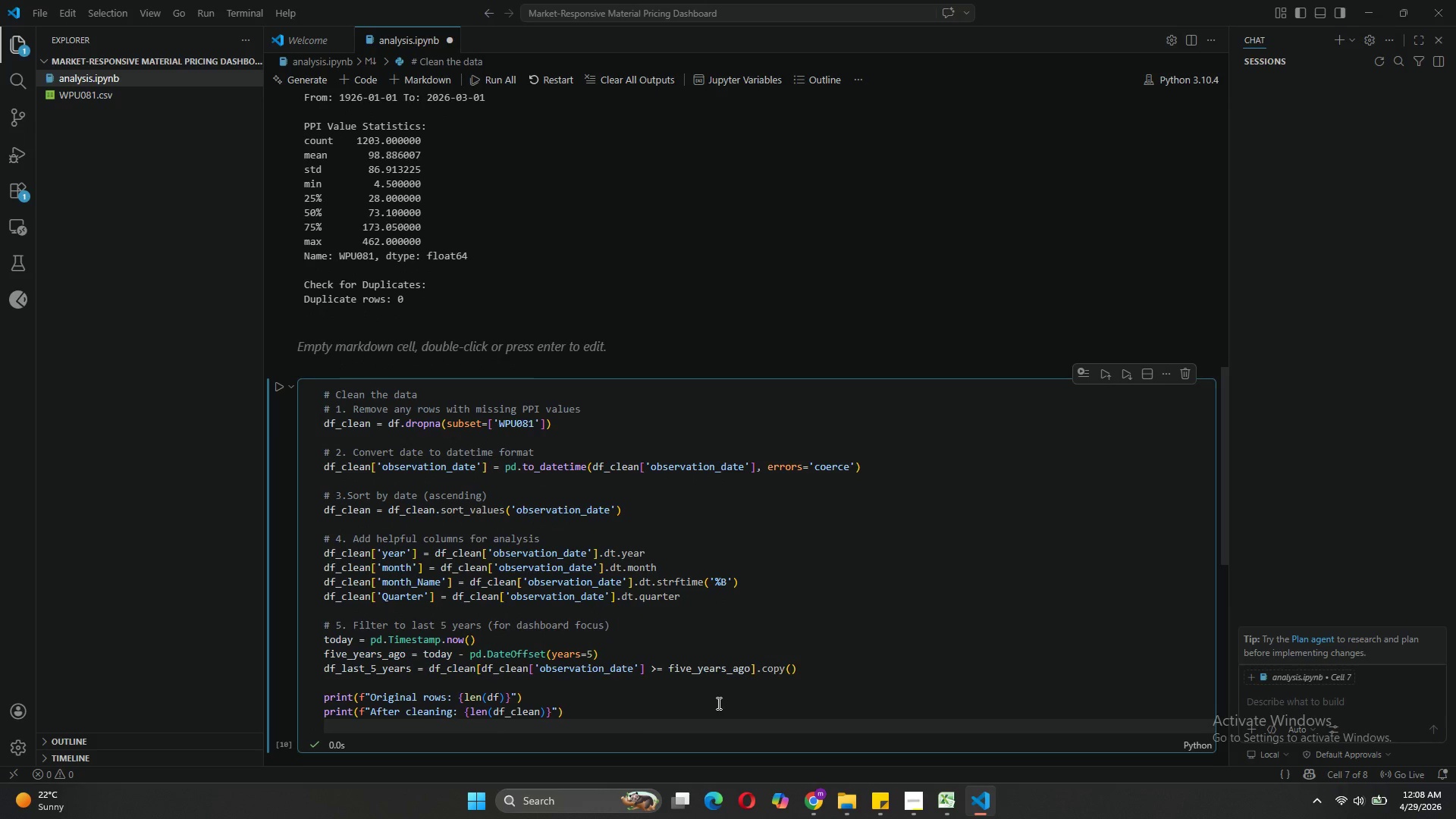 
key(Backspace)
 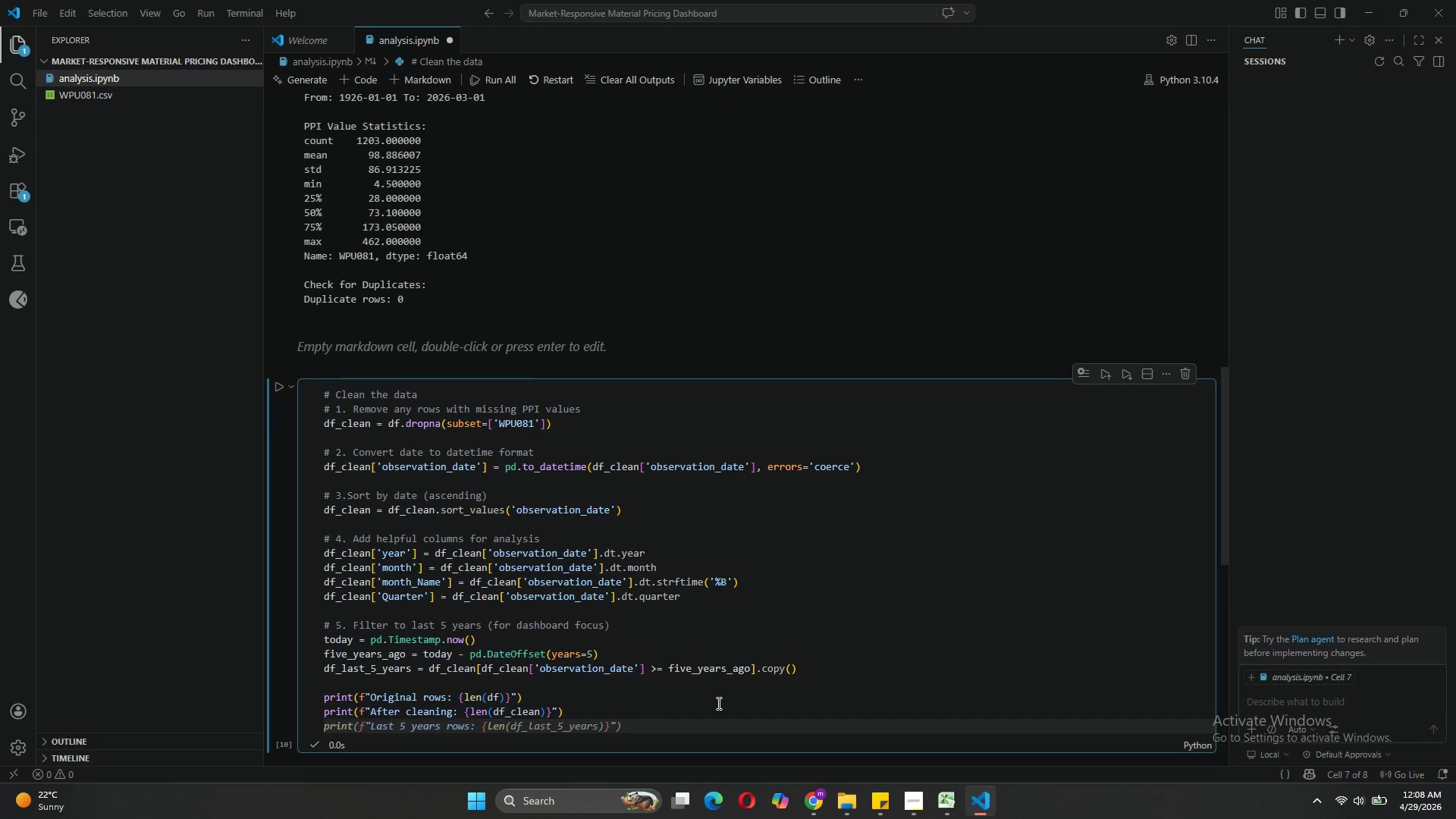 
key(Tab)
 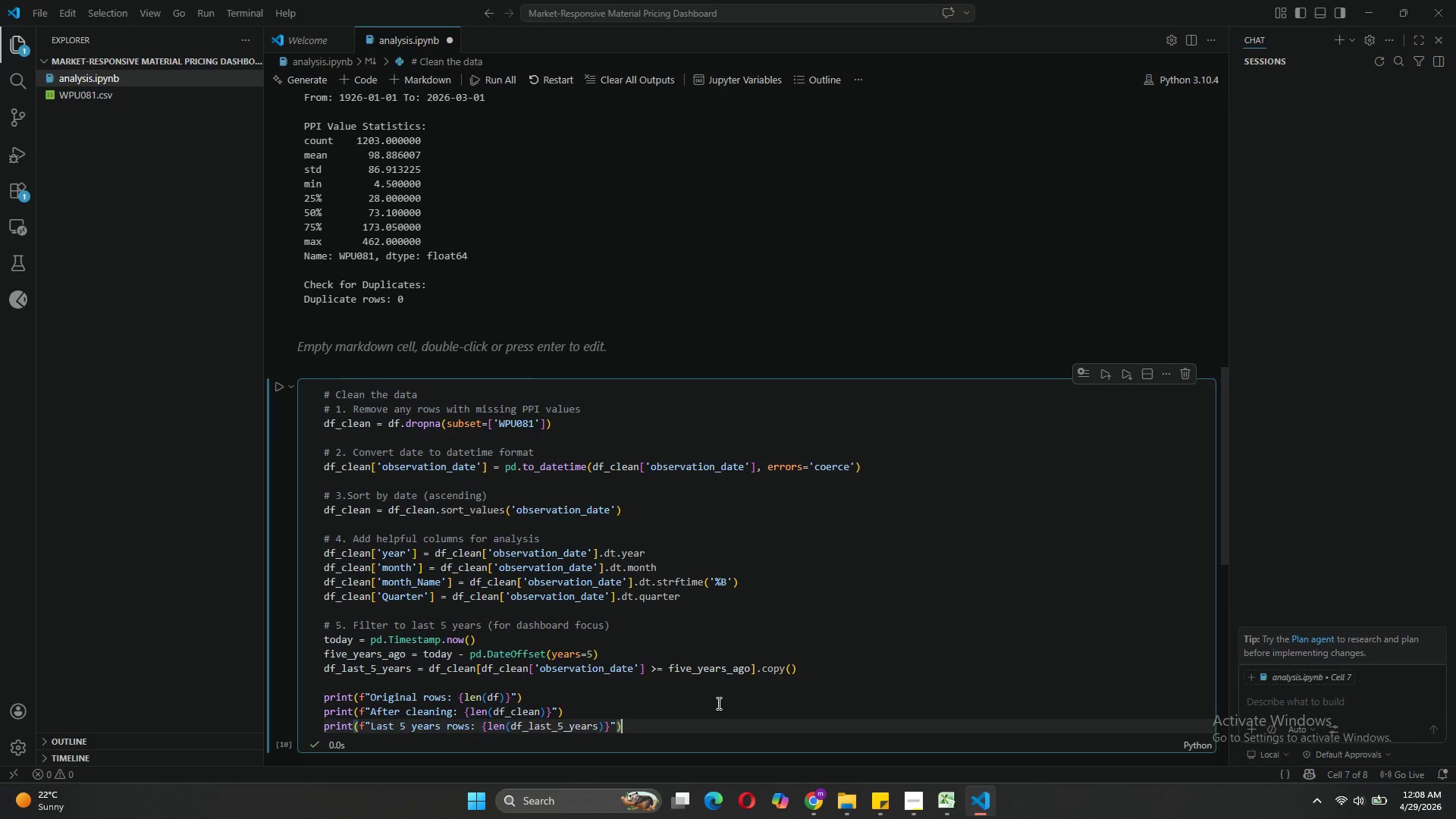 
wait(8.31)
 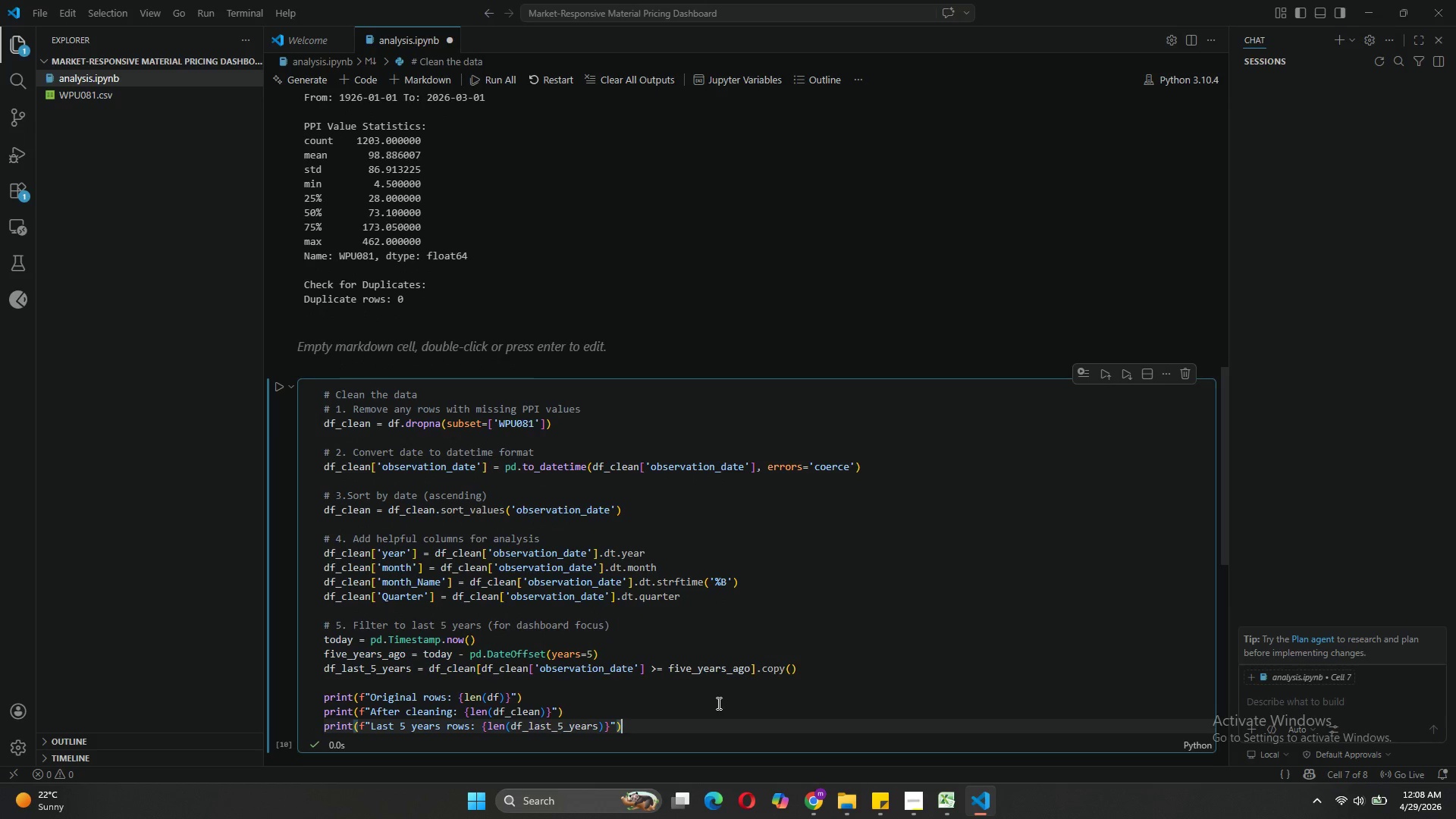 
left_click([278, 309])
 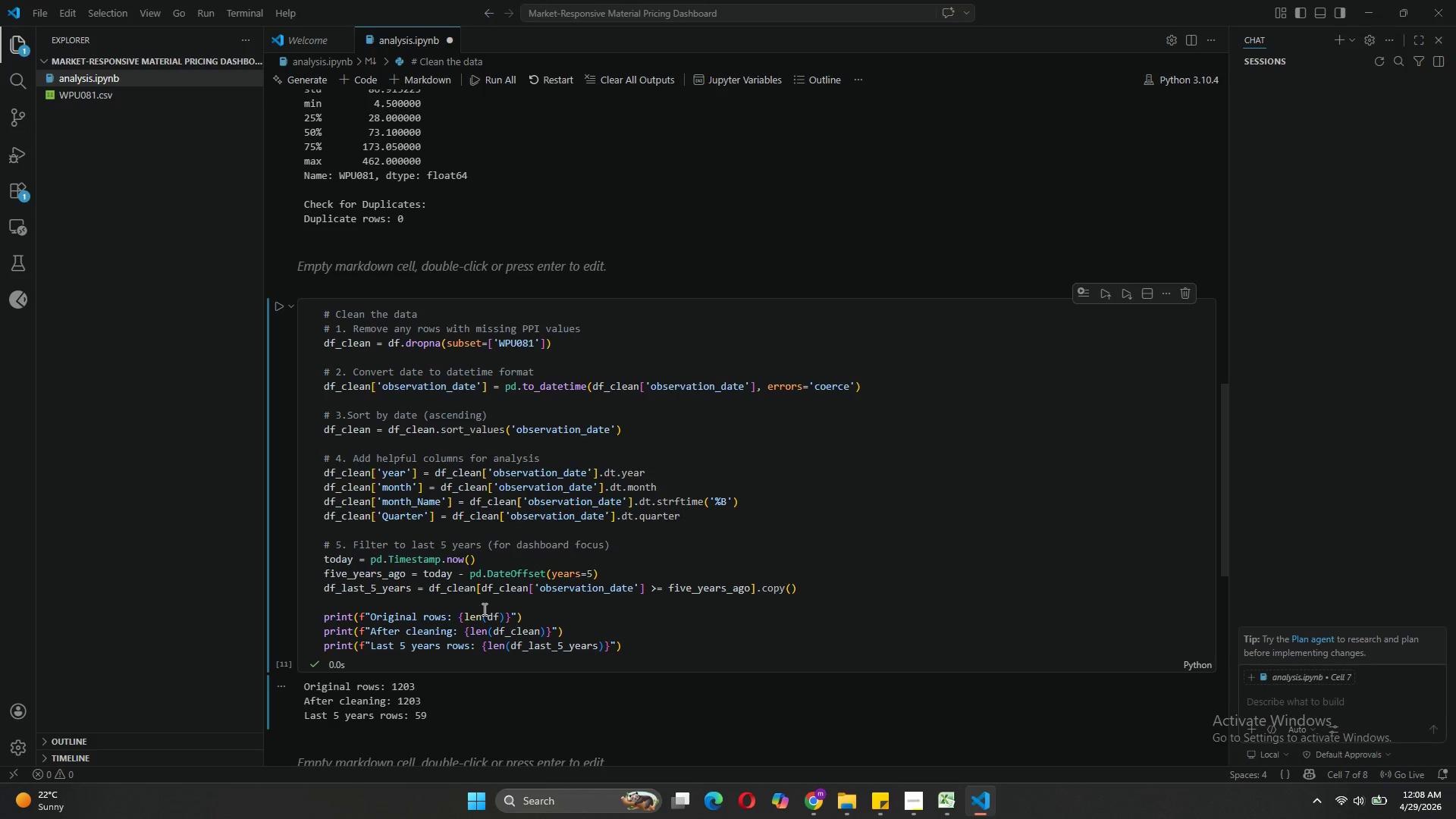 
wait(14.45)
 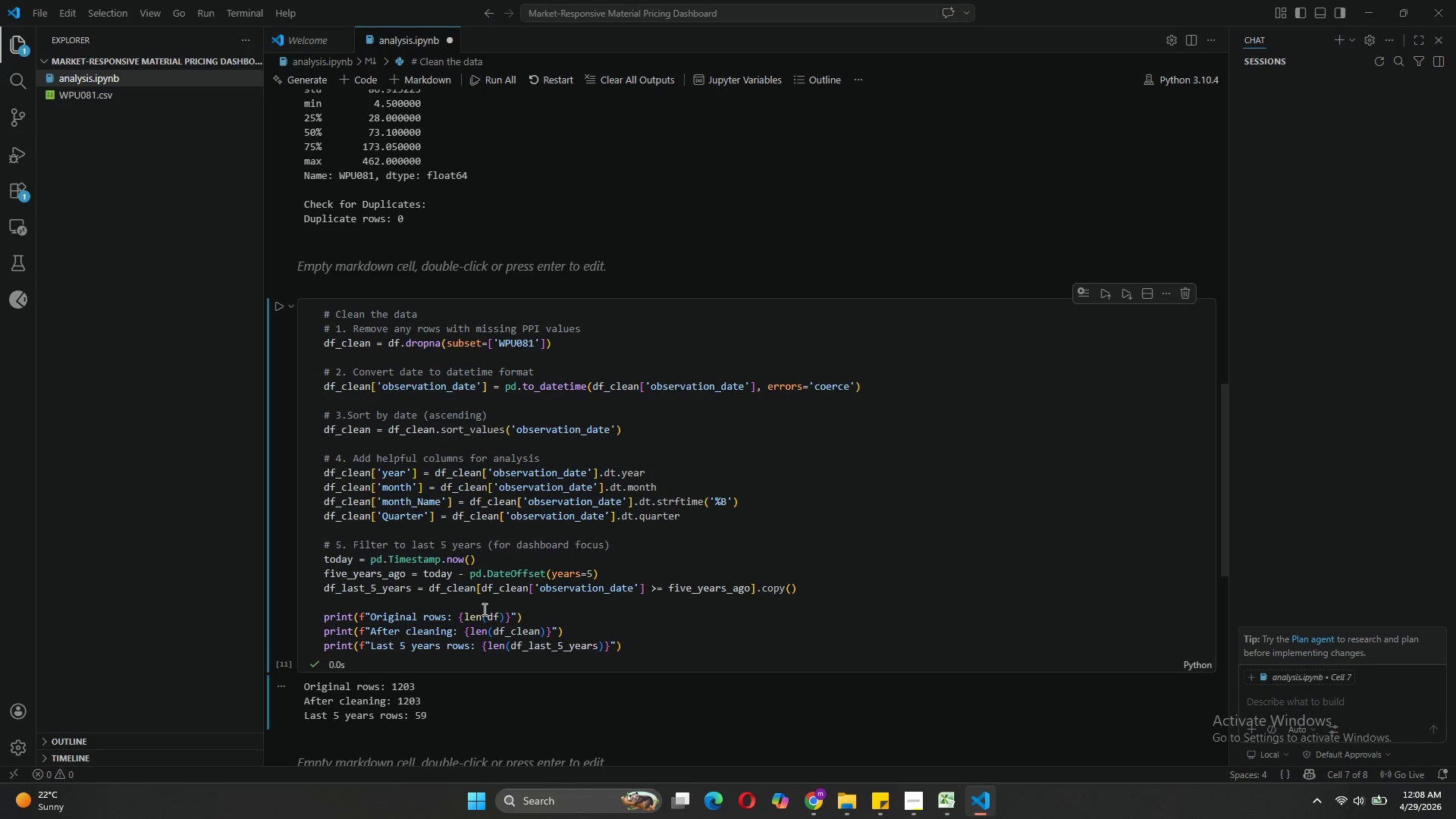 
left_click([346, 86])
 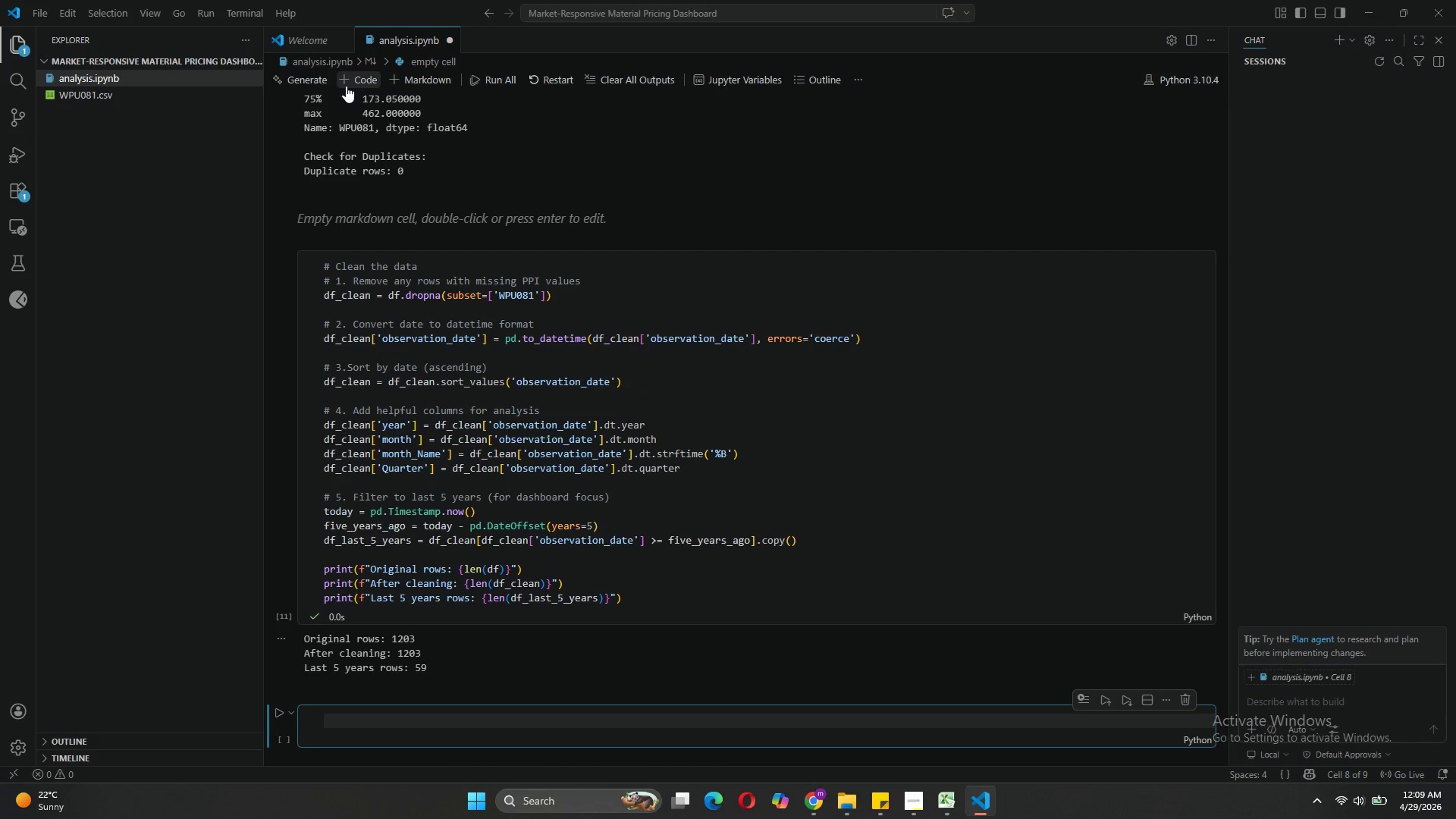 
type(df_)
key(Tab)
type(.tpcsv)
 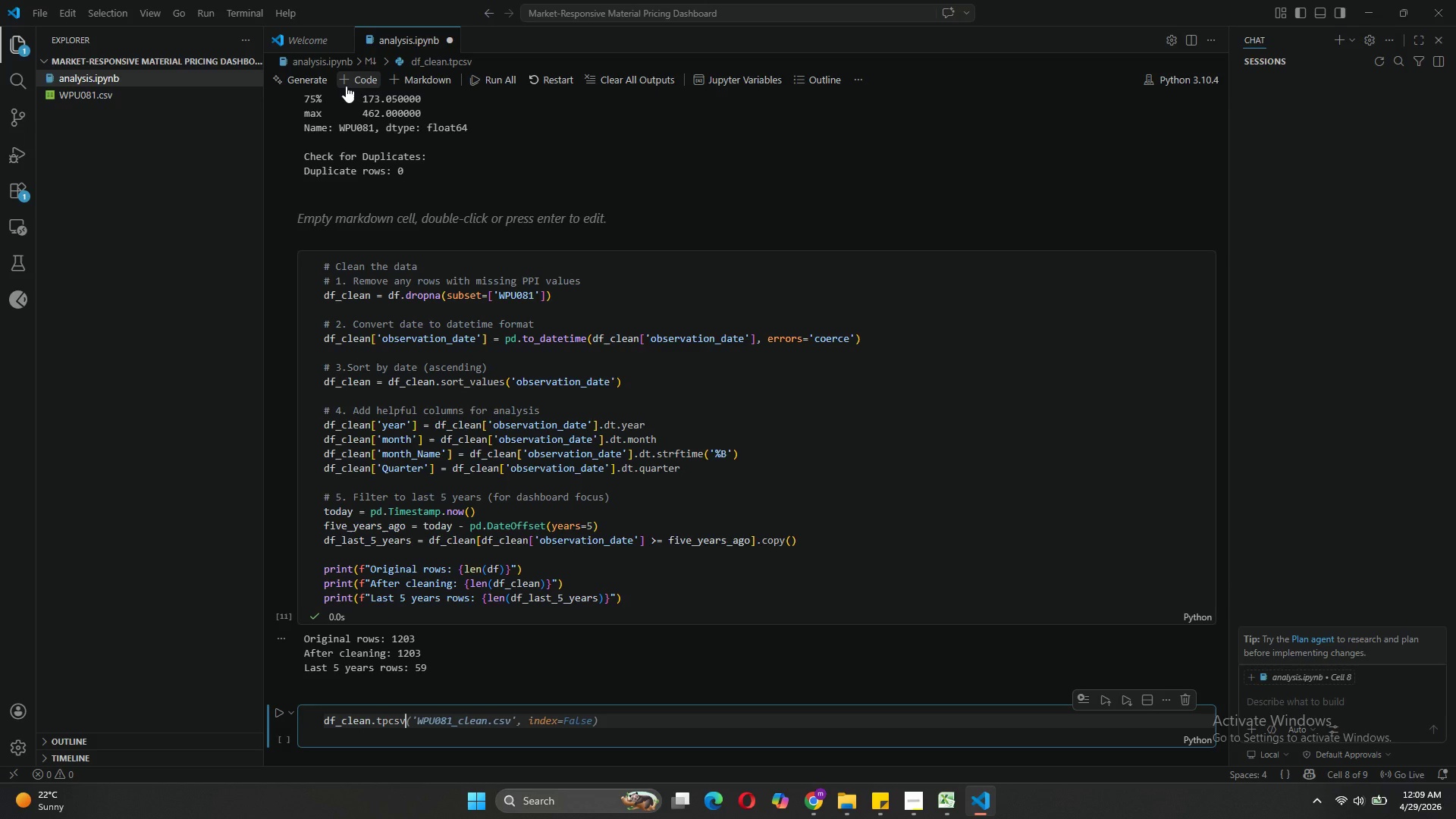 
hold_key(key=Backspace, duration=1.0)
 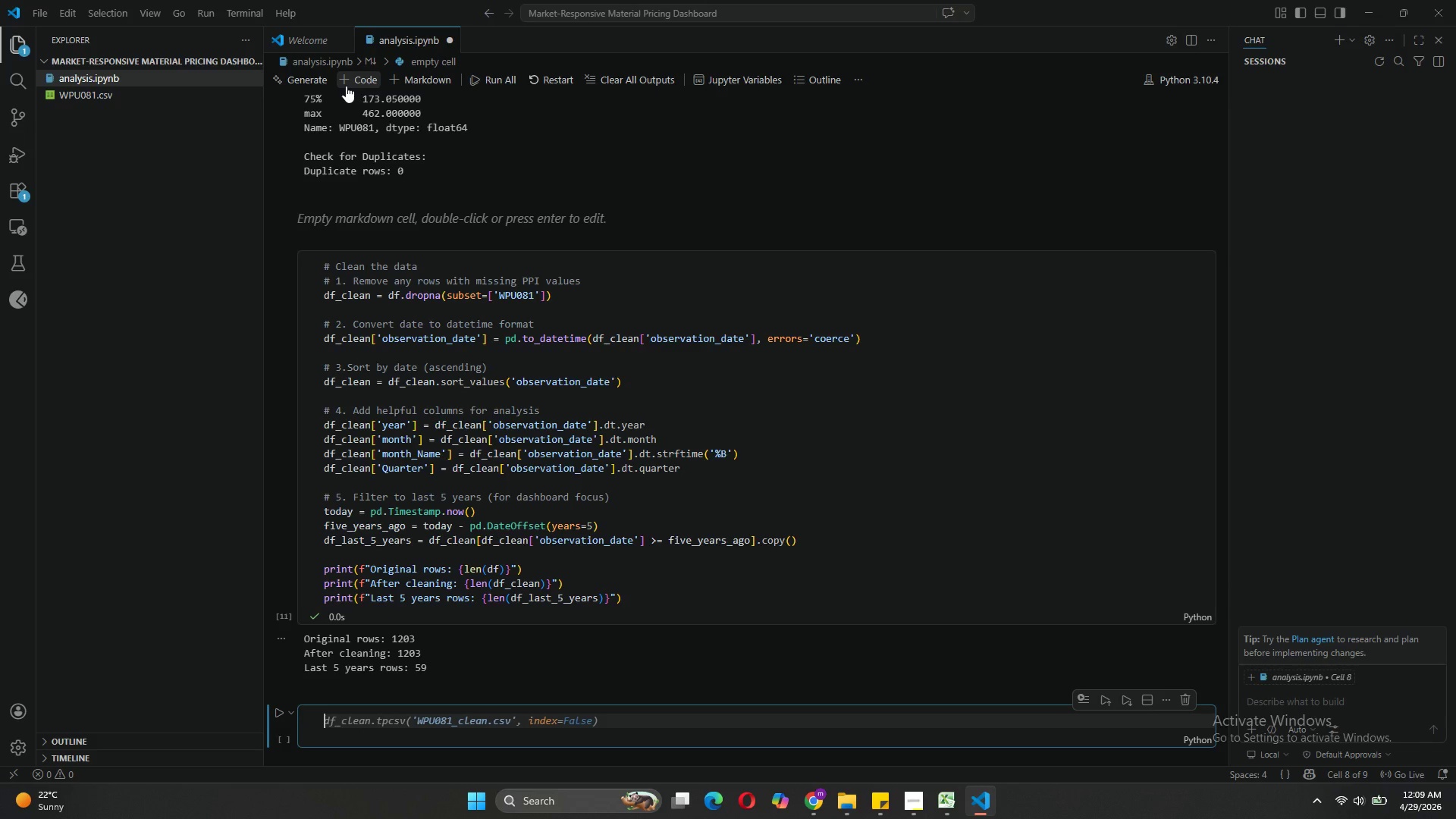 
type(# Export for Power Bi)
key(Backspace)
type(I)
 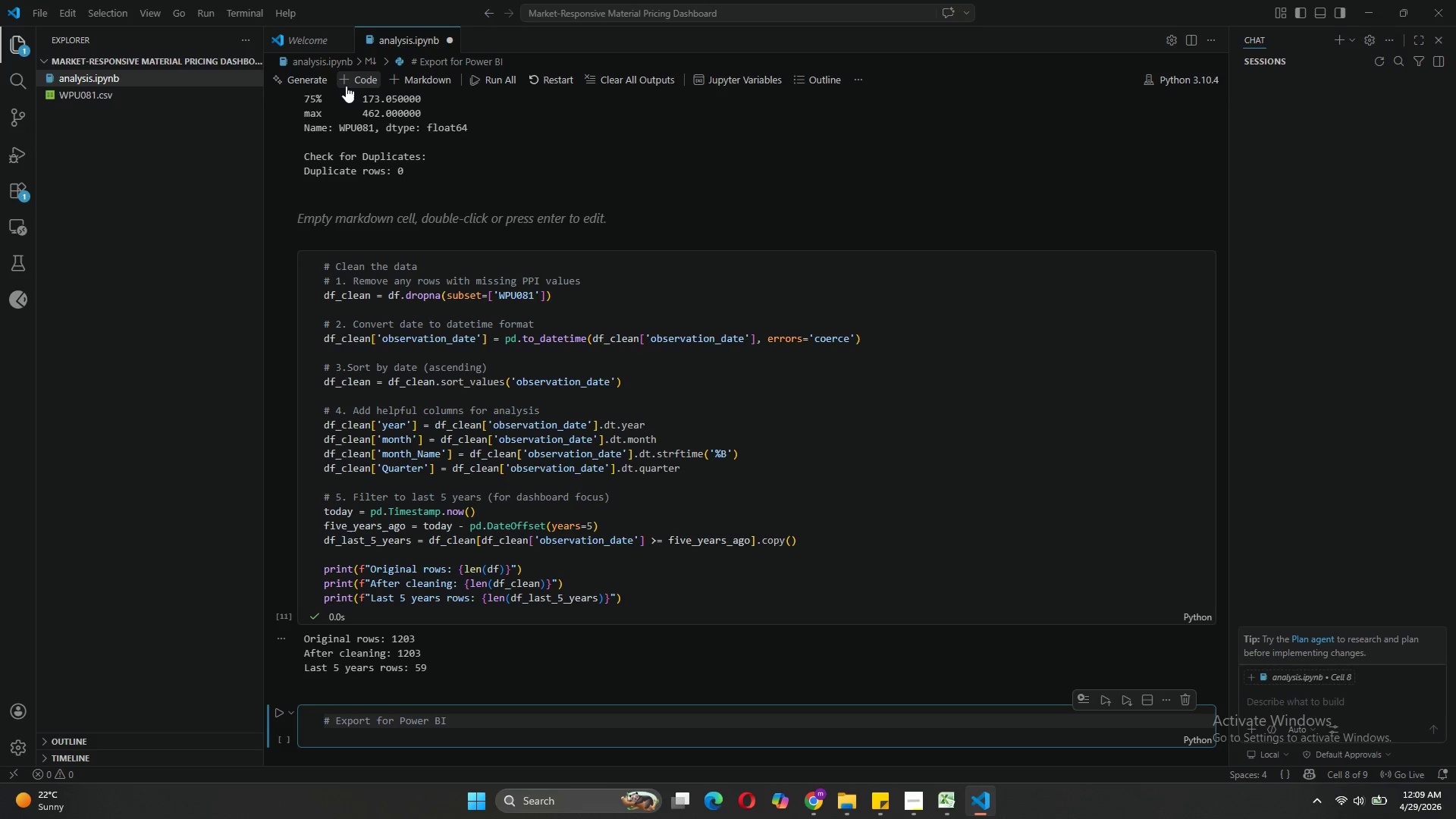 
key(Enter)
 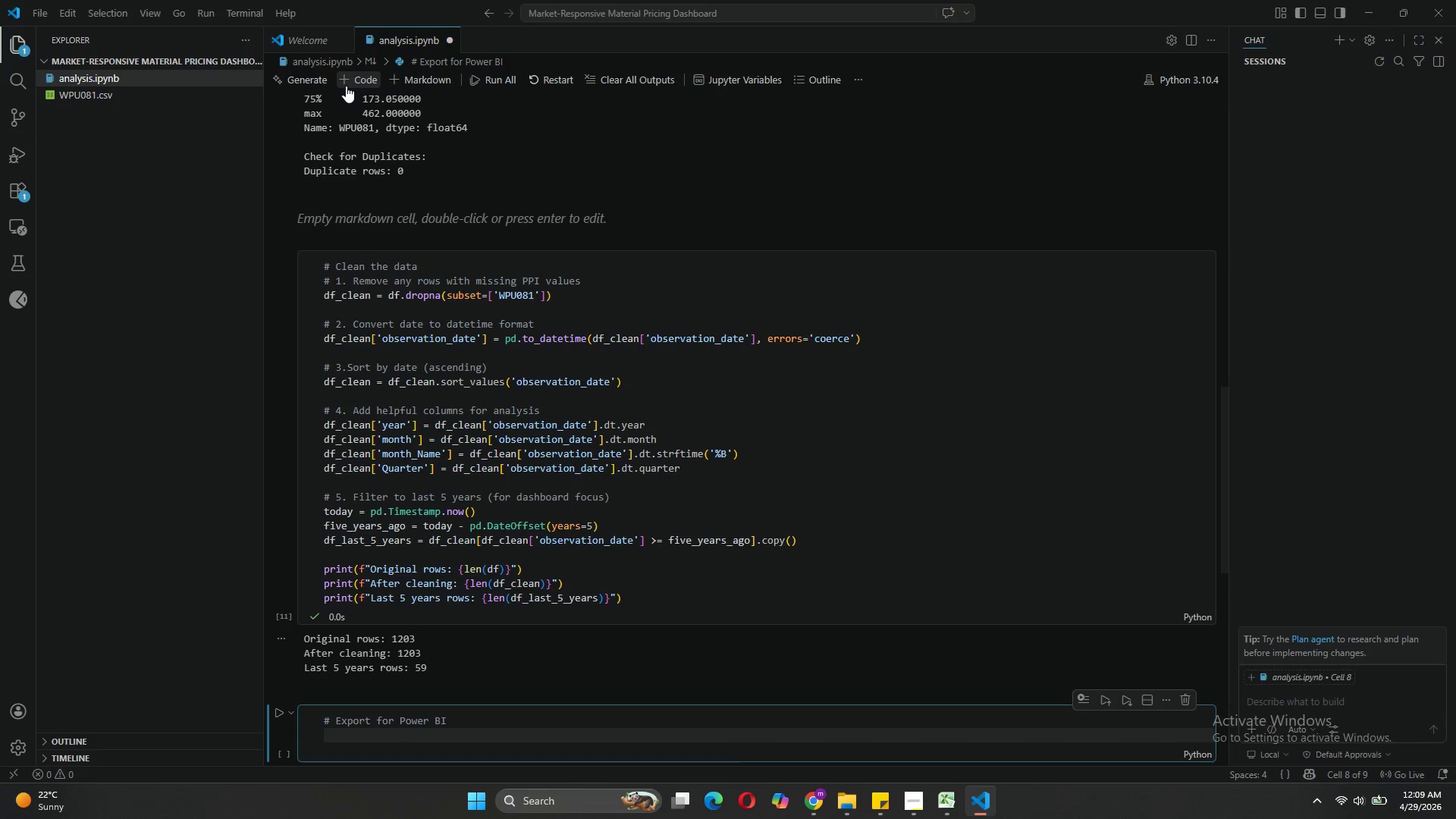 
key(Enter)
 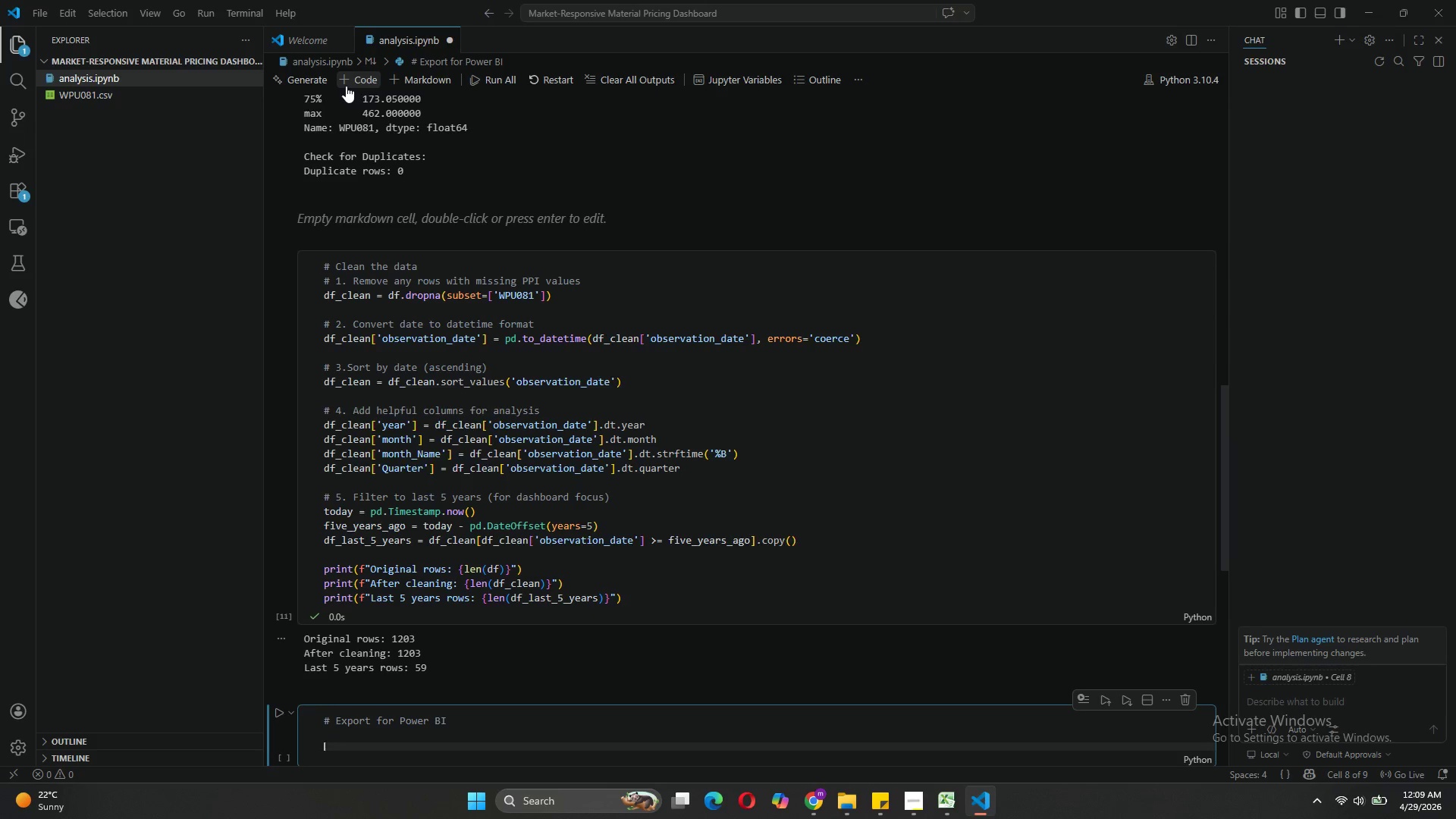 
type(DF)
 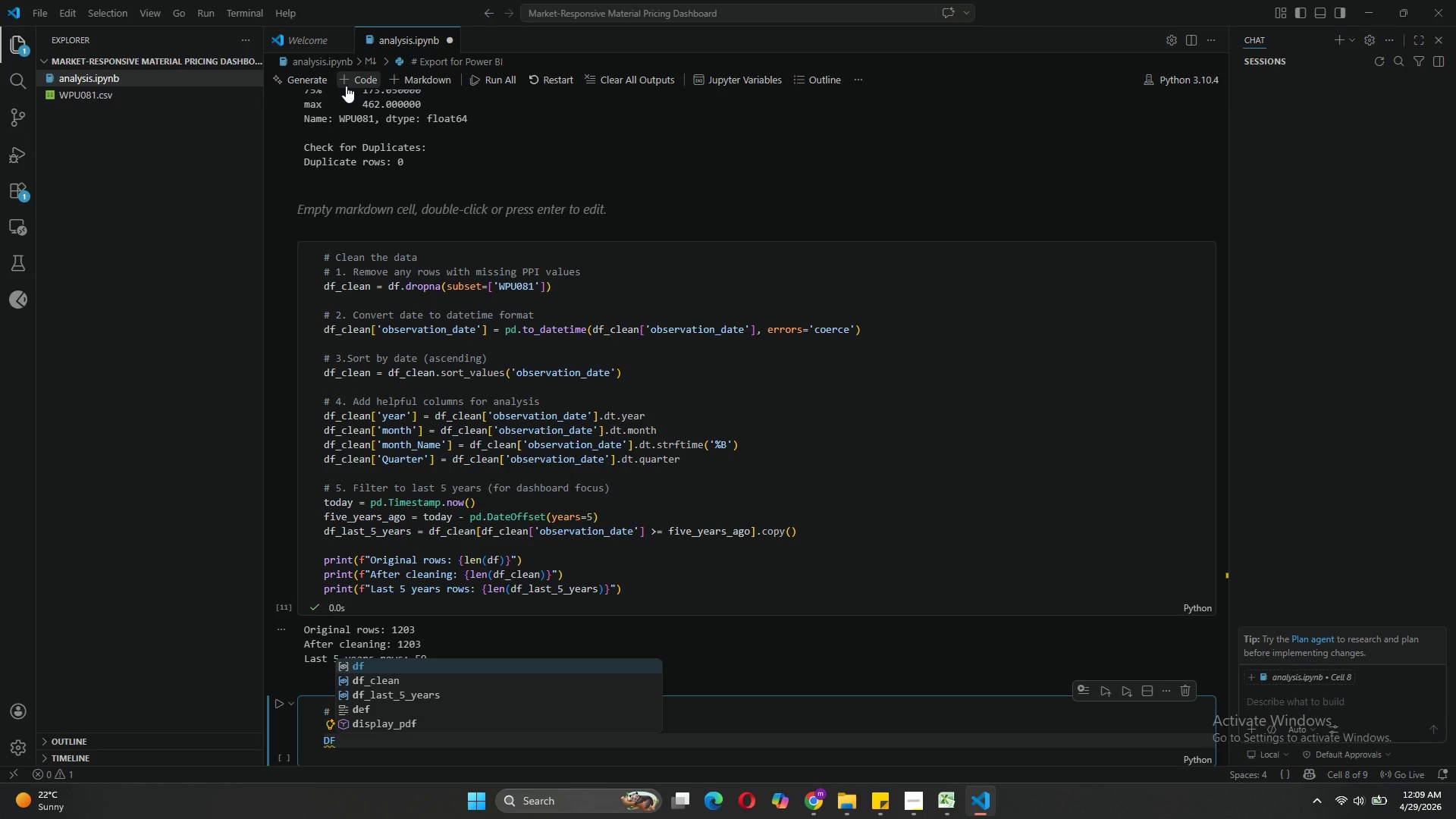 
key(ArrowDown)
 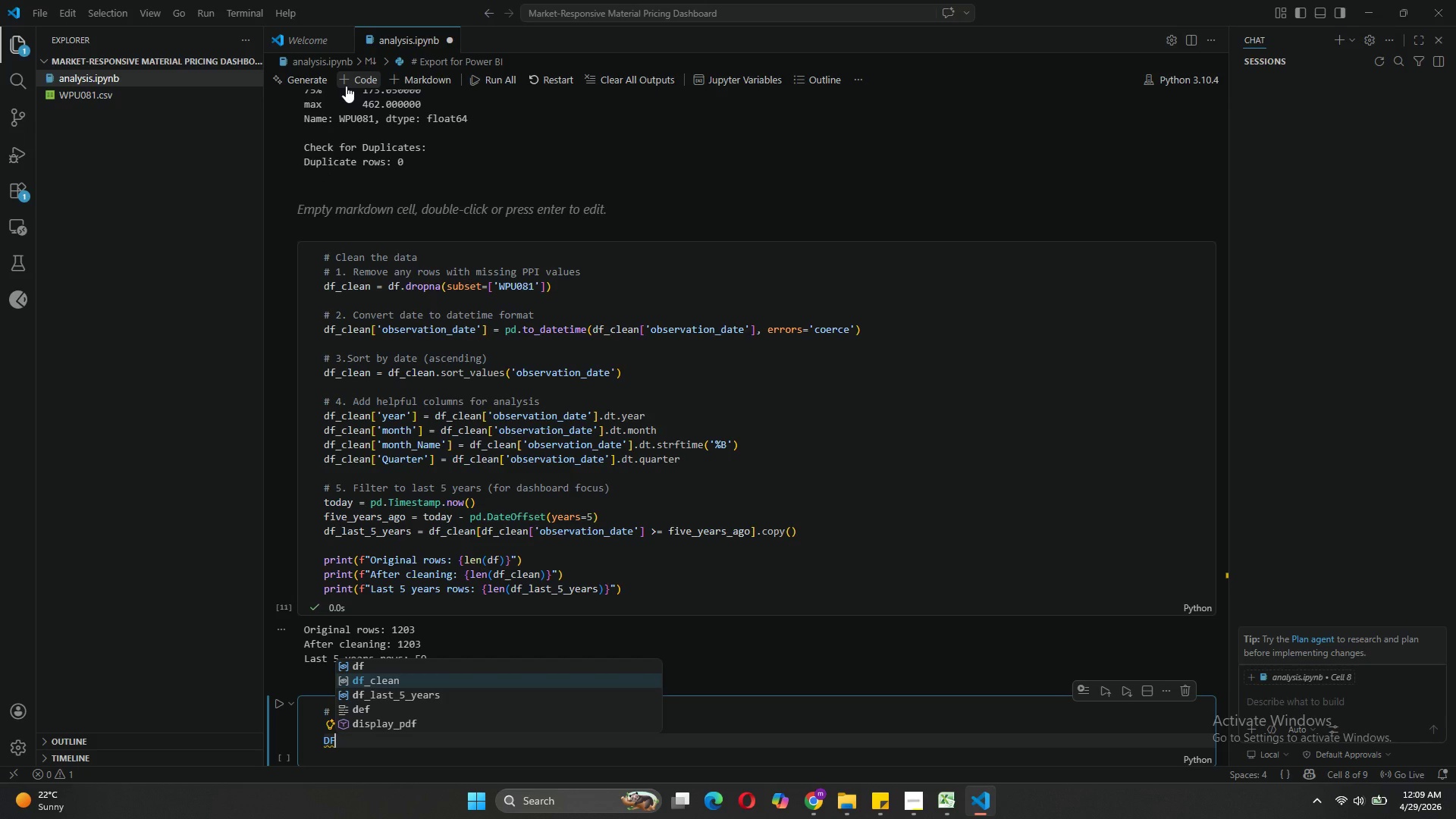 
key(Tab)
type(.to)
 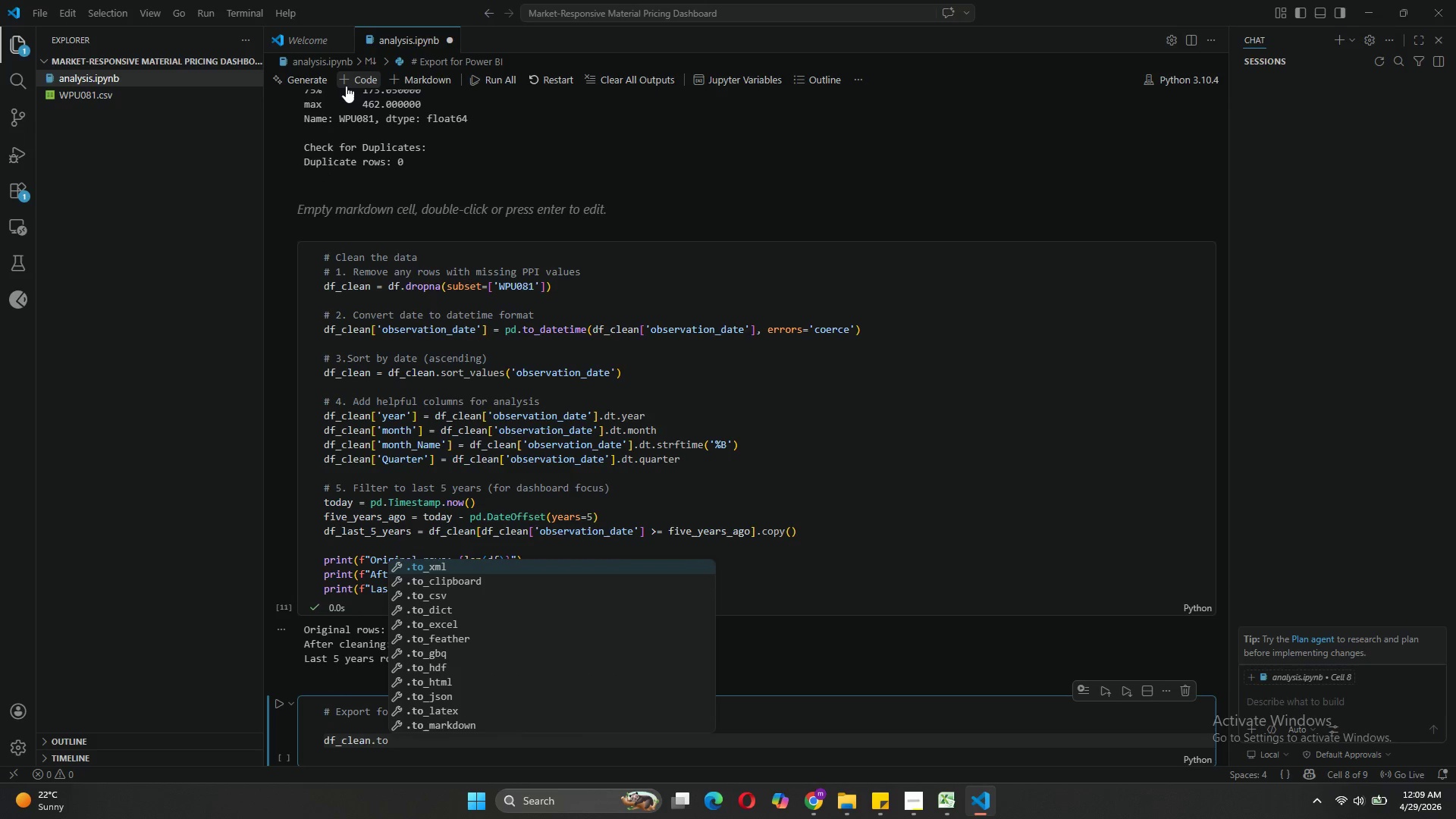 
key(ArrowDown)
 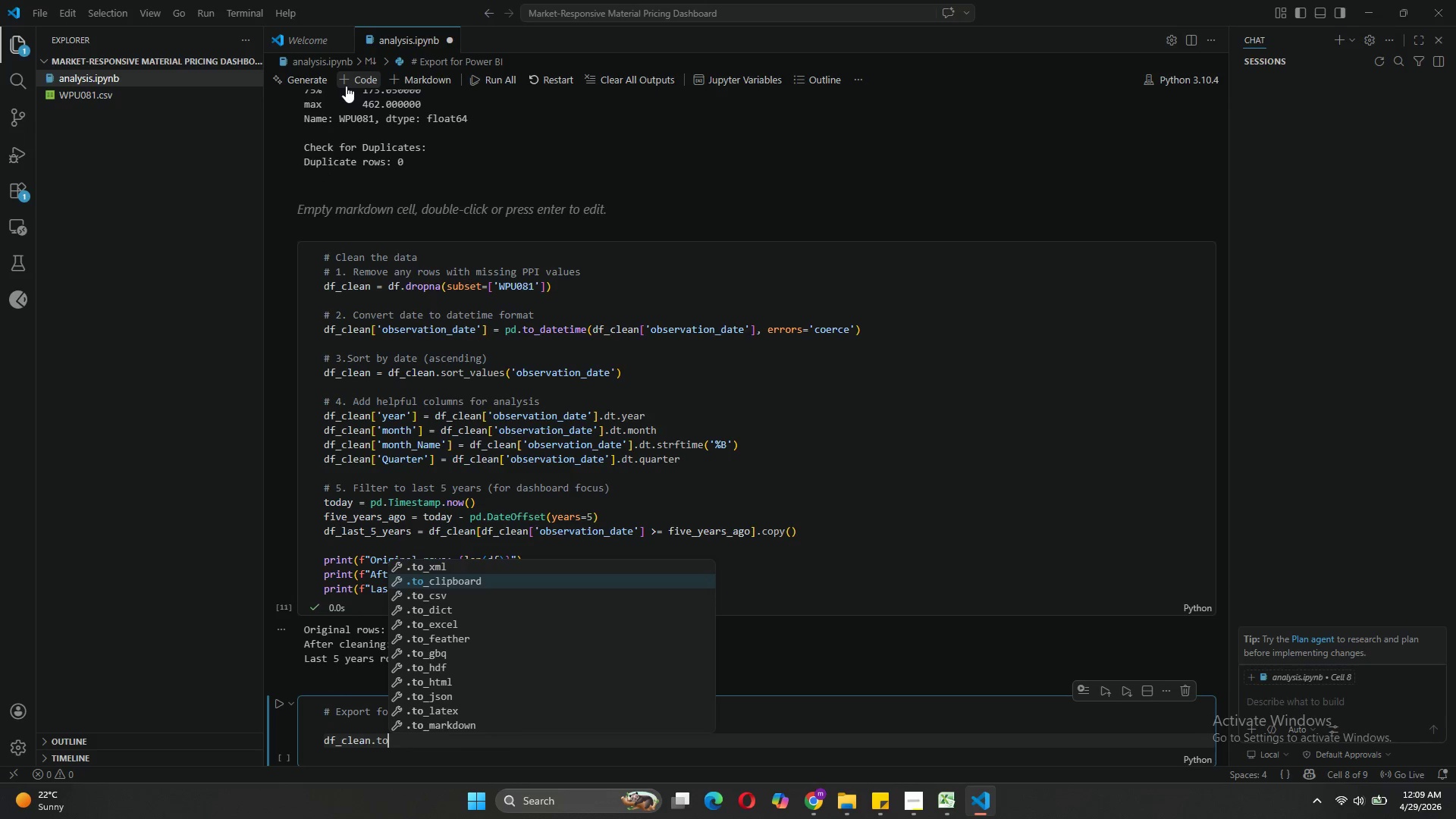 
key(ArrowDown)
 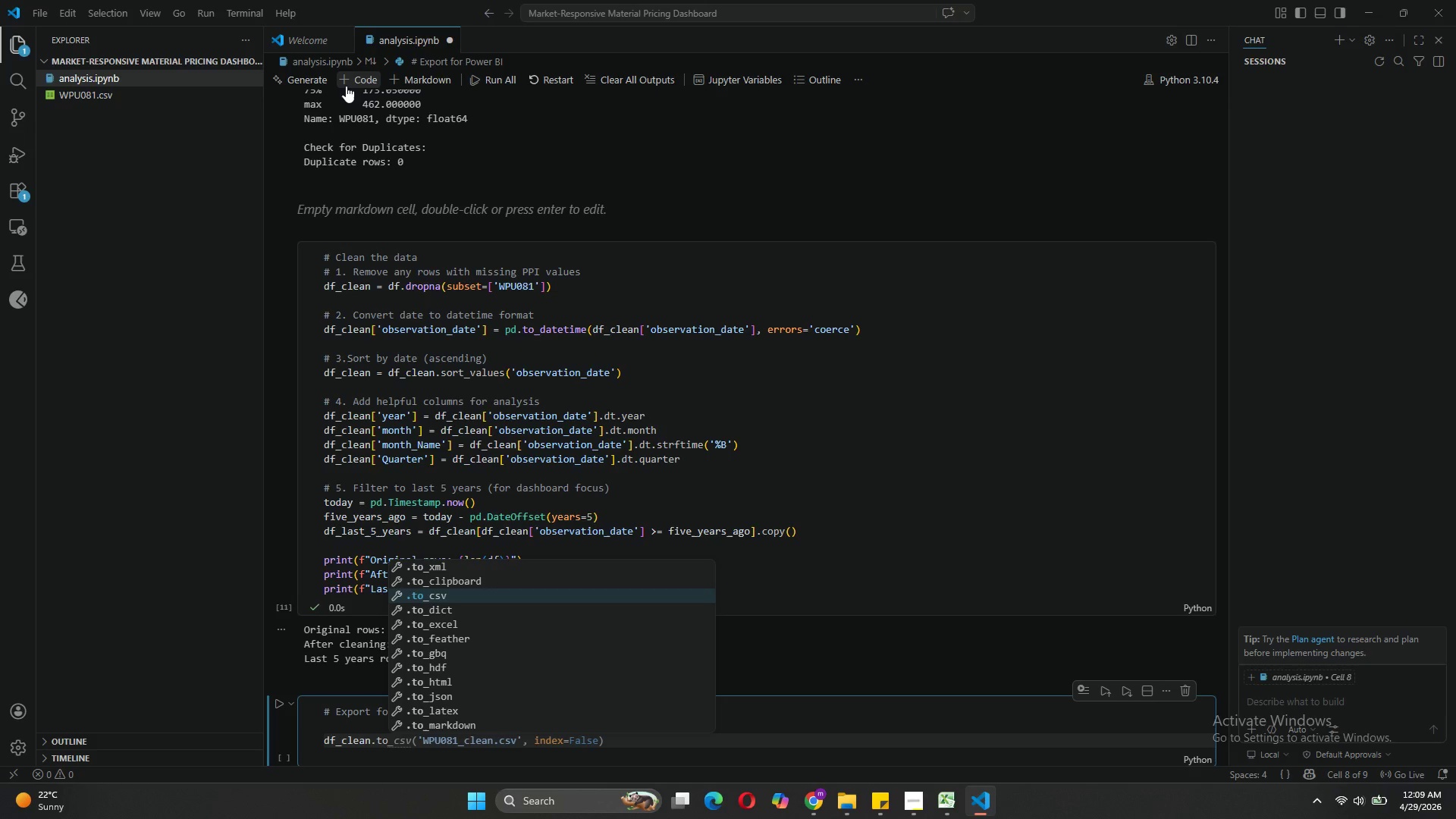 
key(Tab)
 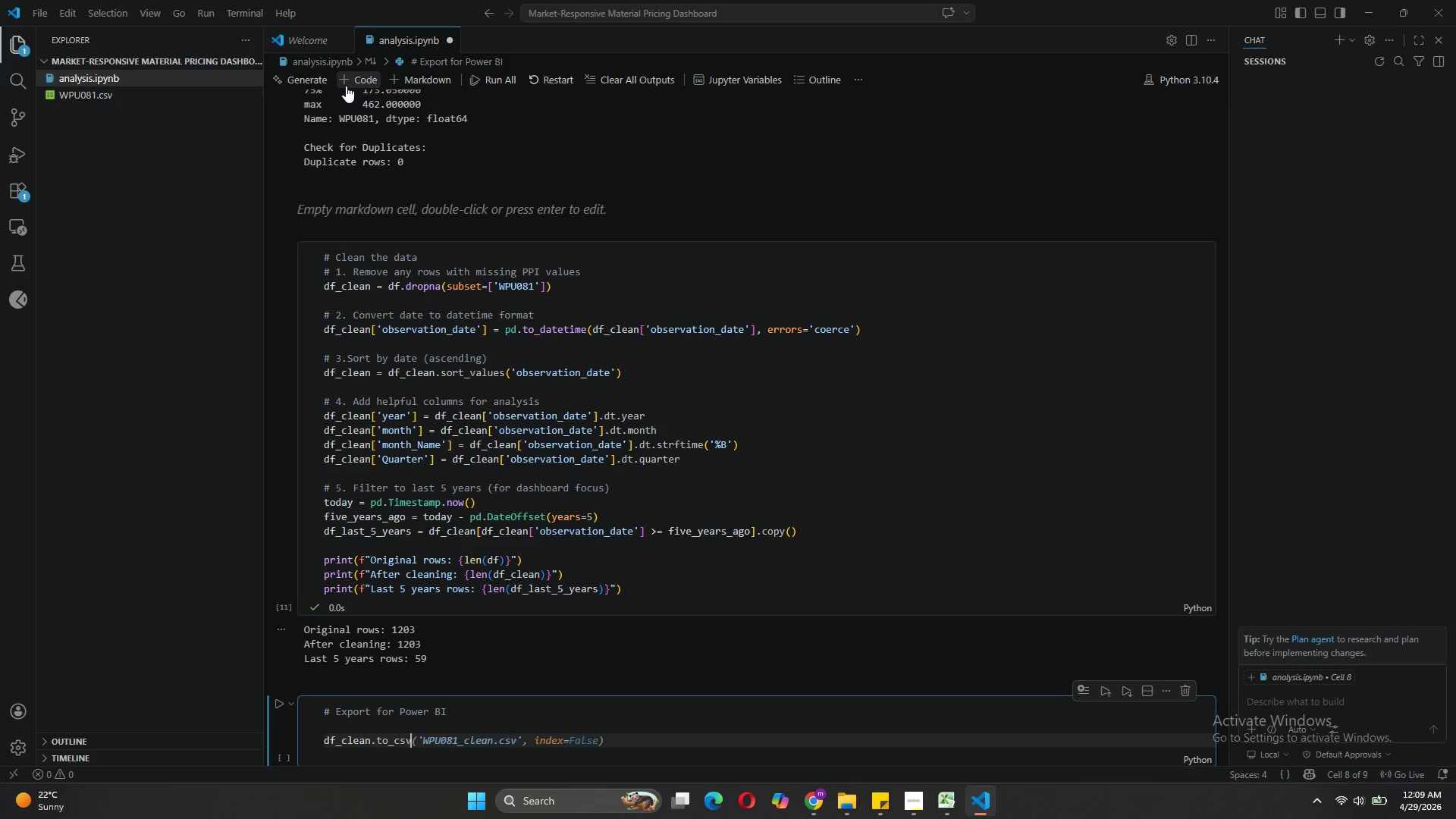 
key(Tab)
 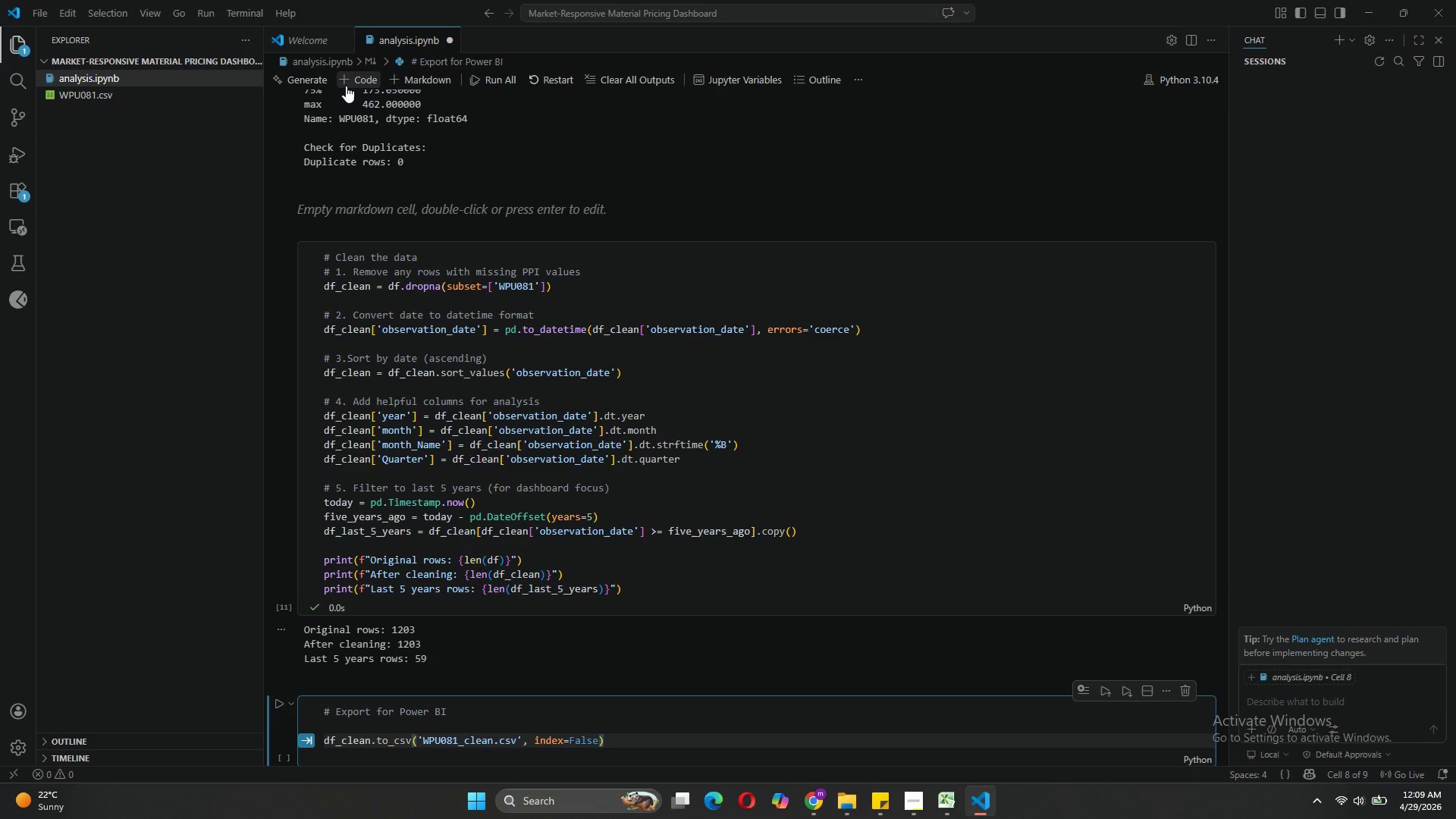 
wait(7.81)
 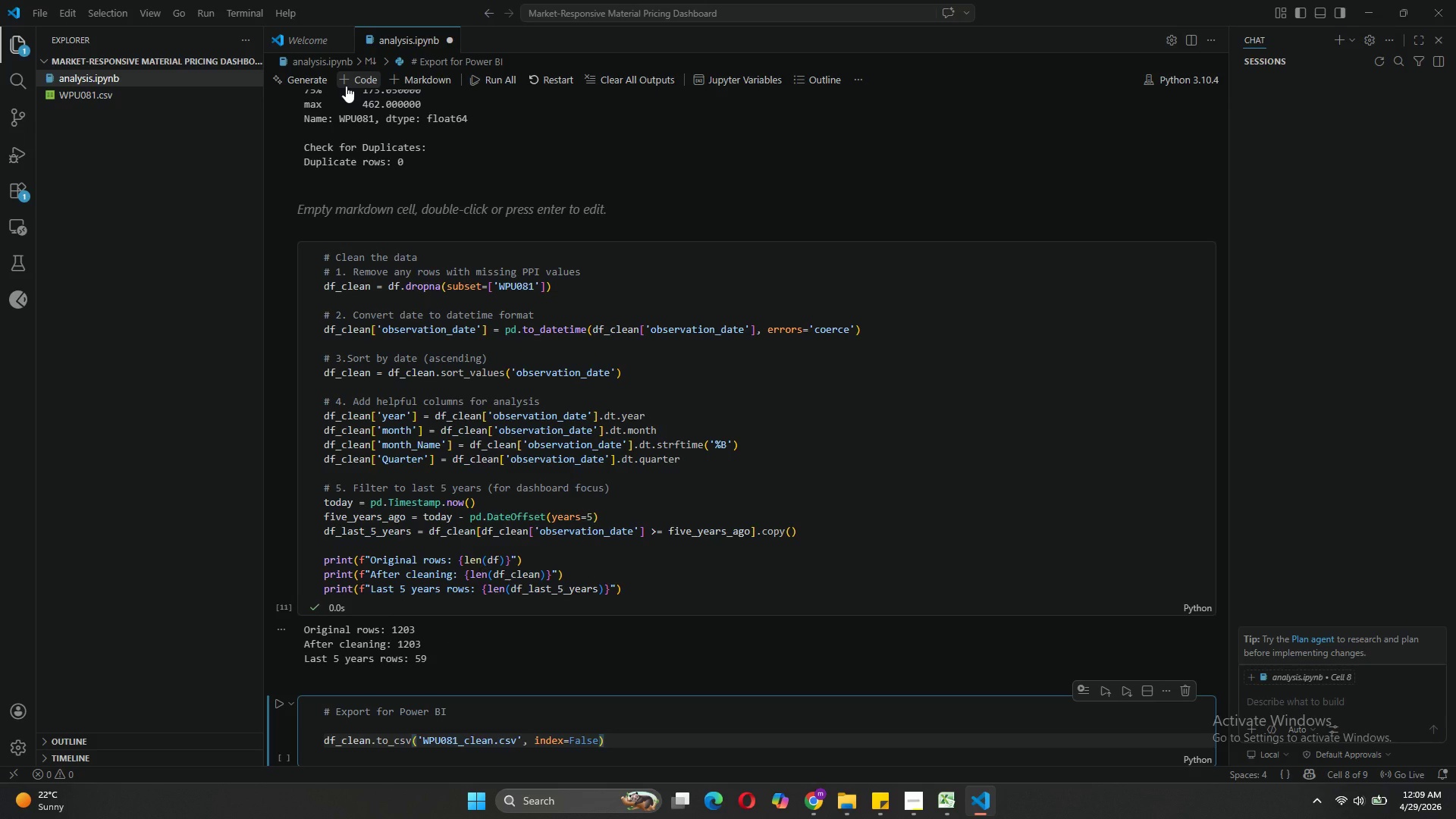 
key(Enter)
 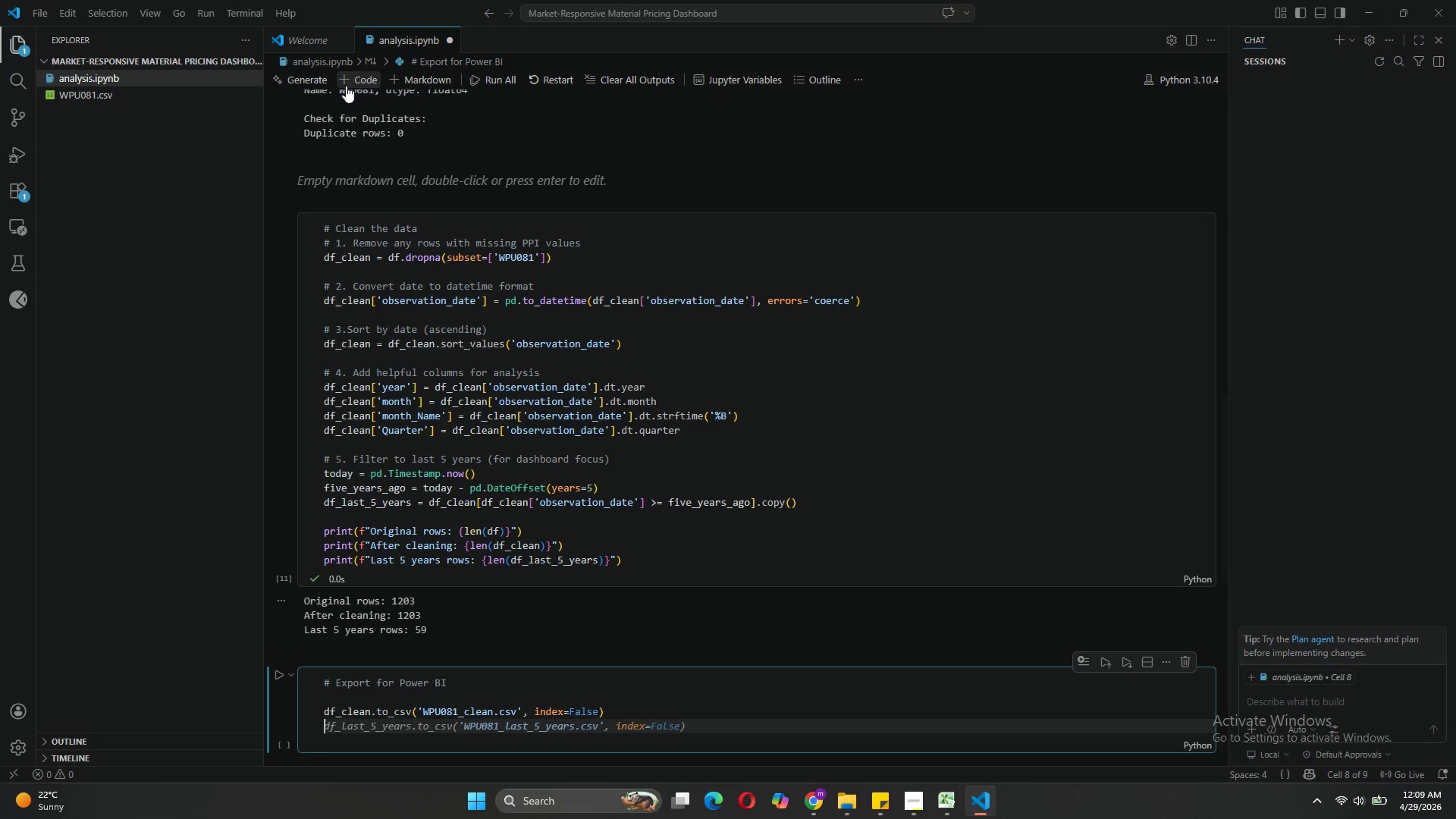 
key(Tab)
 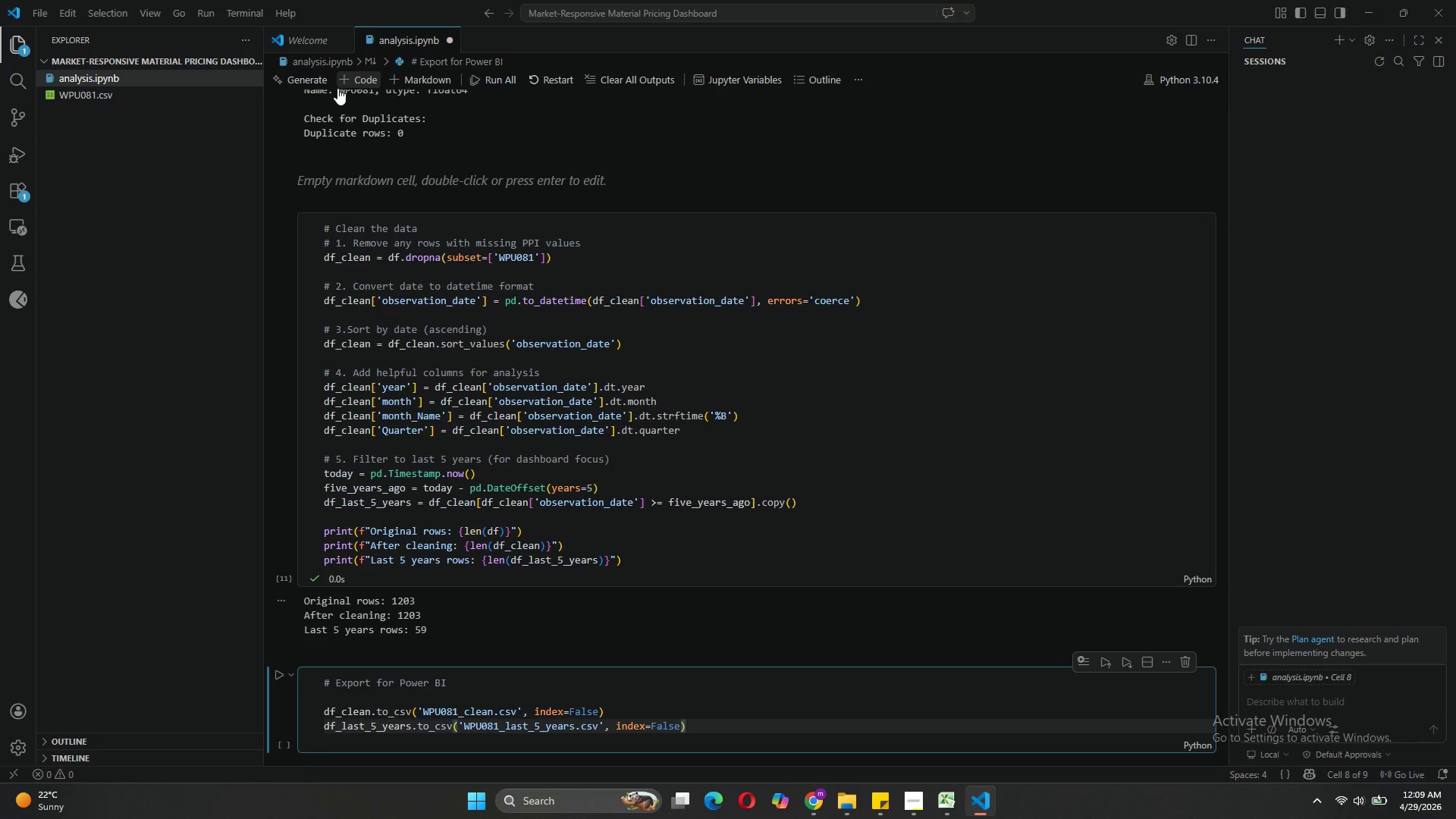 
scroll: coordinate [633, 659], scroll_direction: down, amount: 4.0
 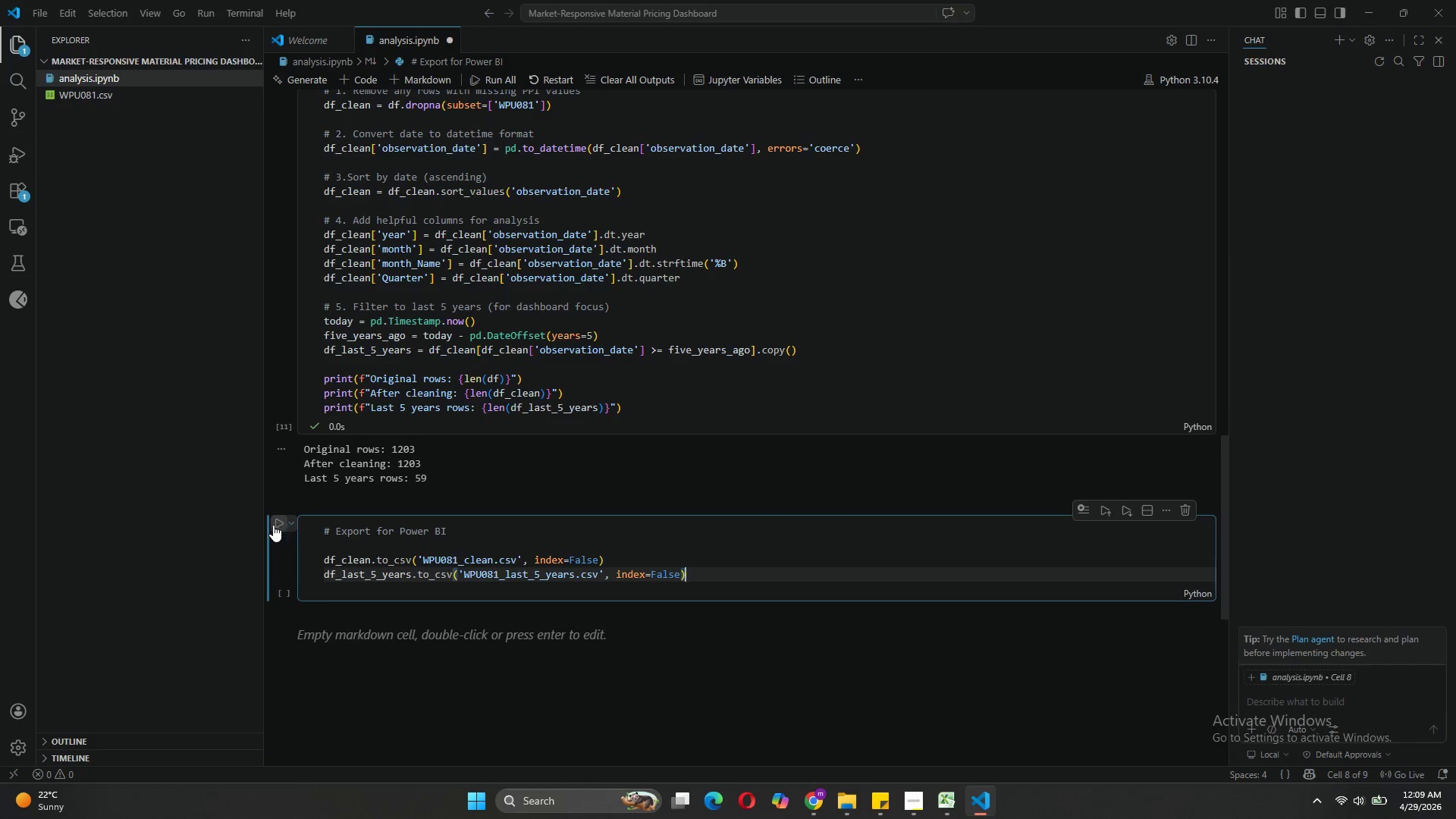 
left_click([273, 525])
 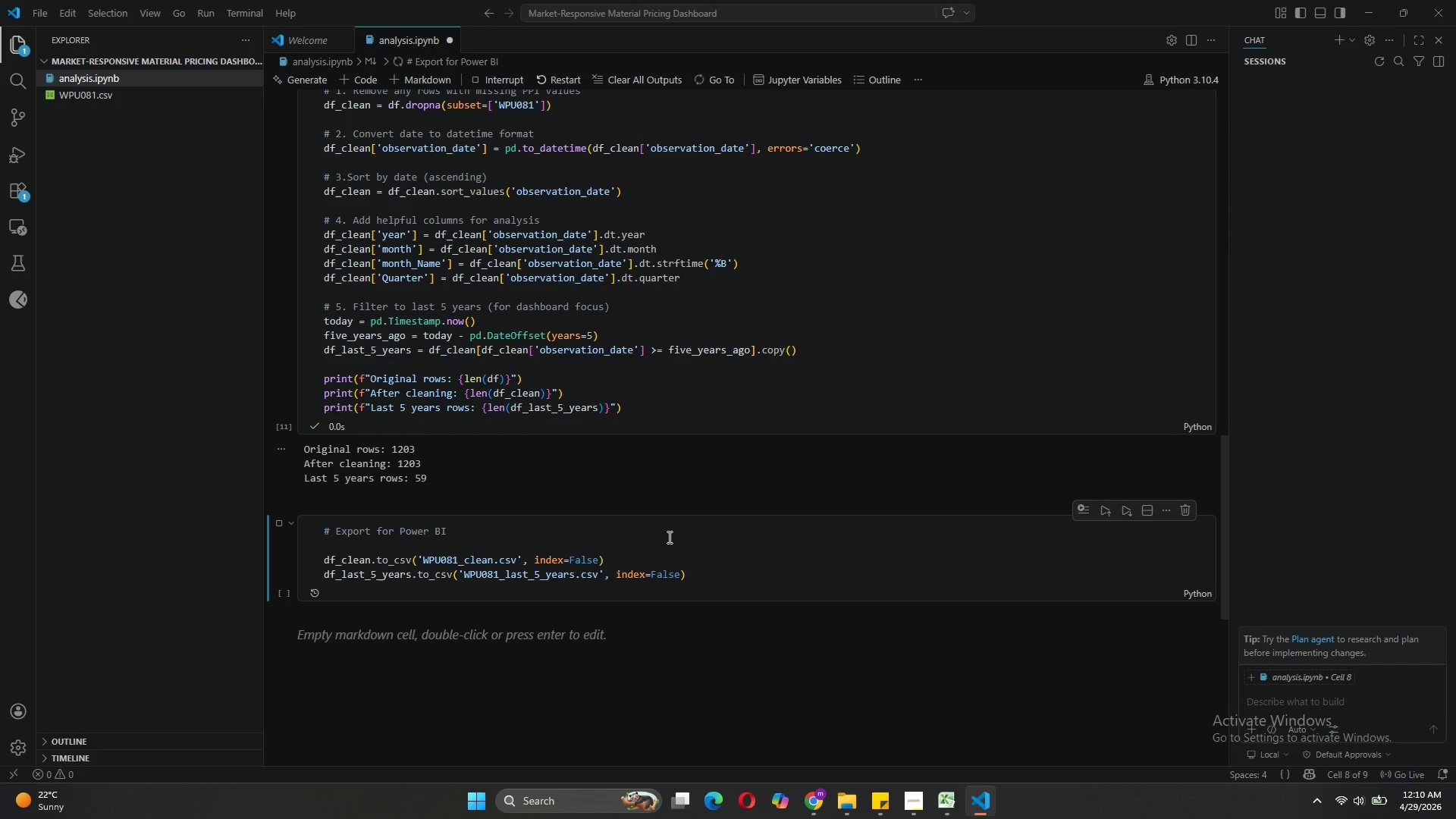 
left_click([674, 544])
 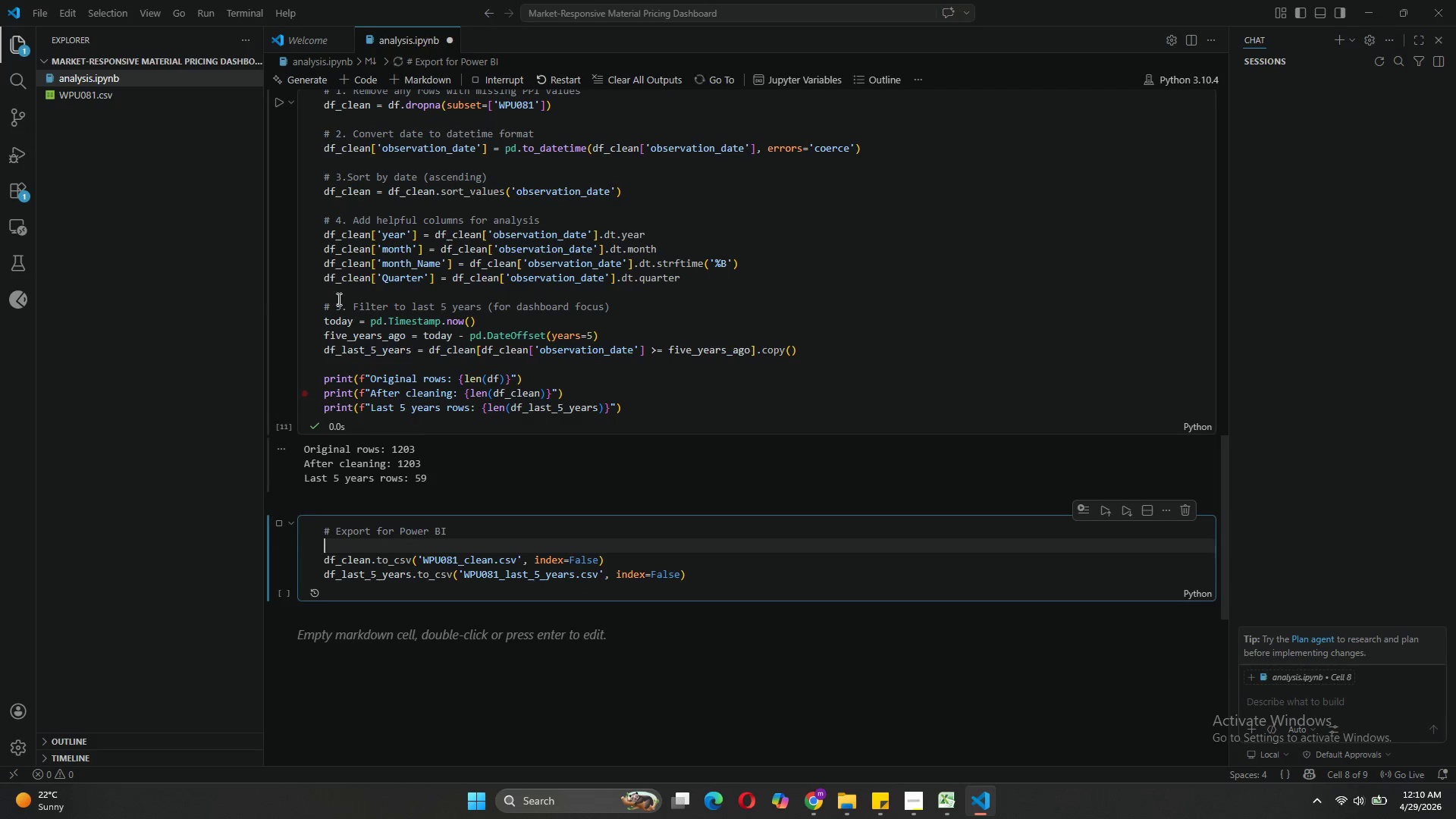 
wait(6.98)
 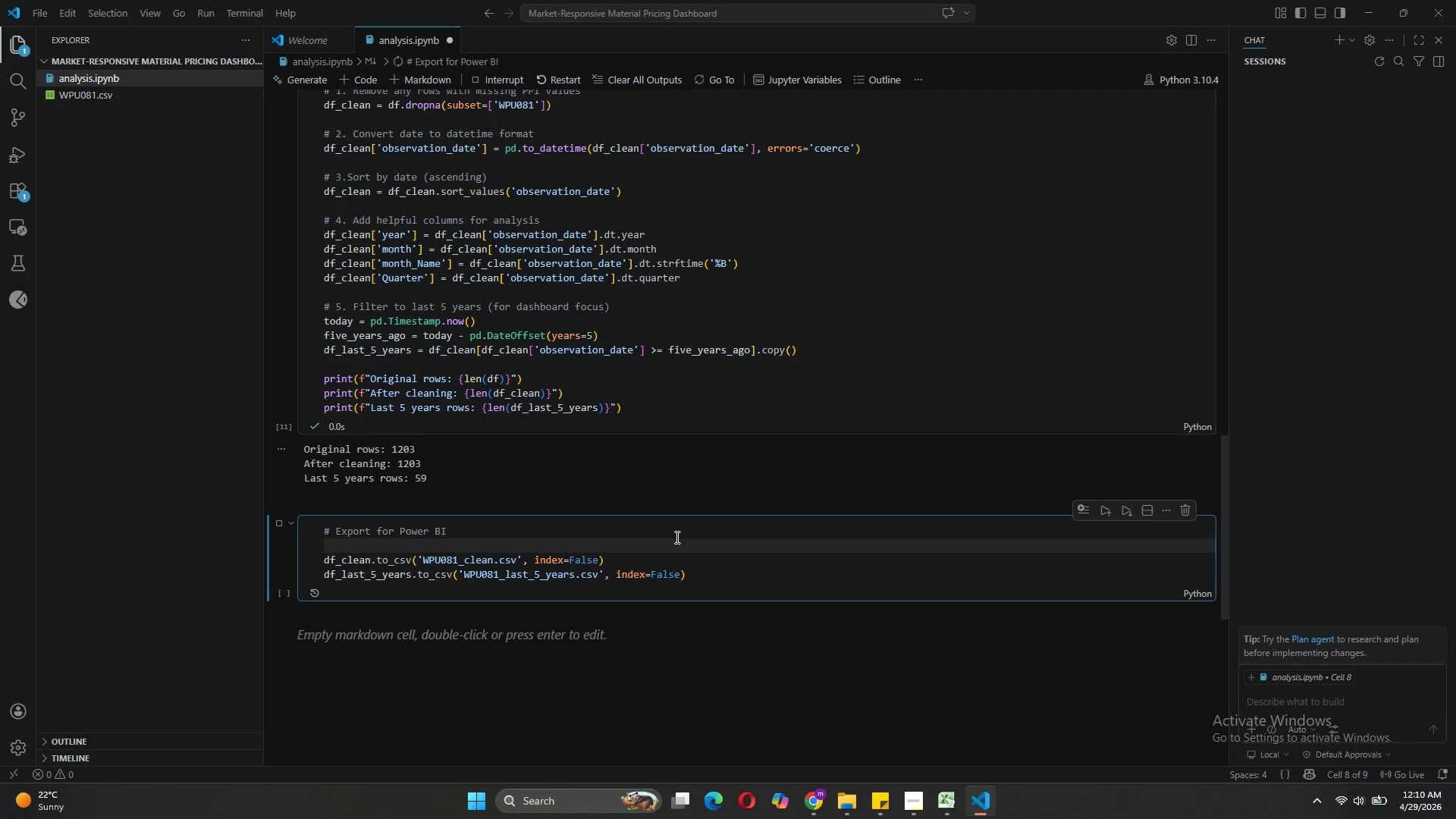 
left_click([515, 571])
 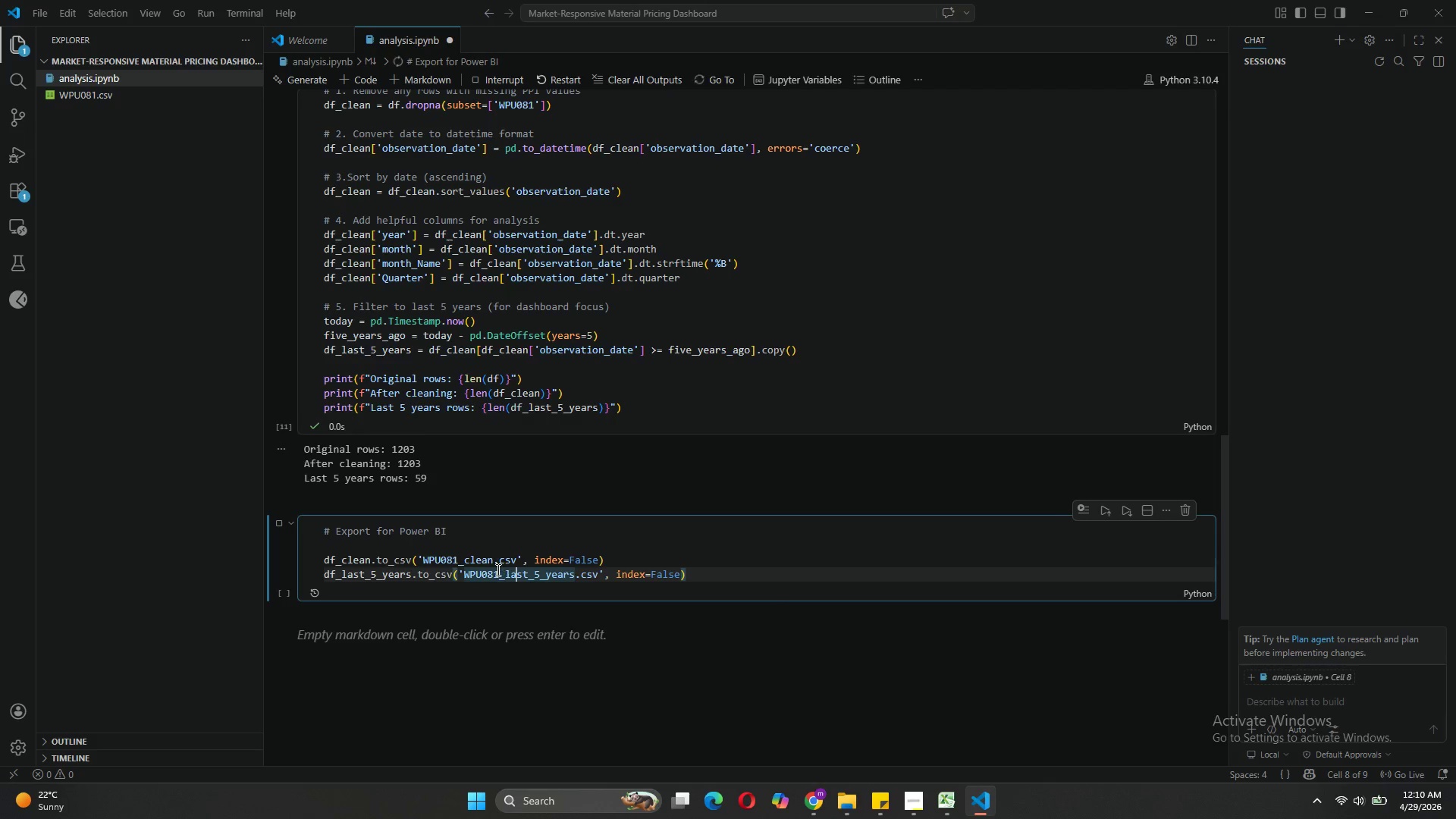 
wait(5.41)
 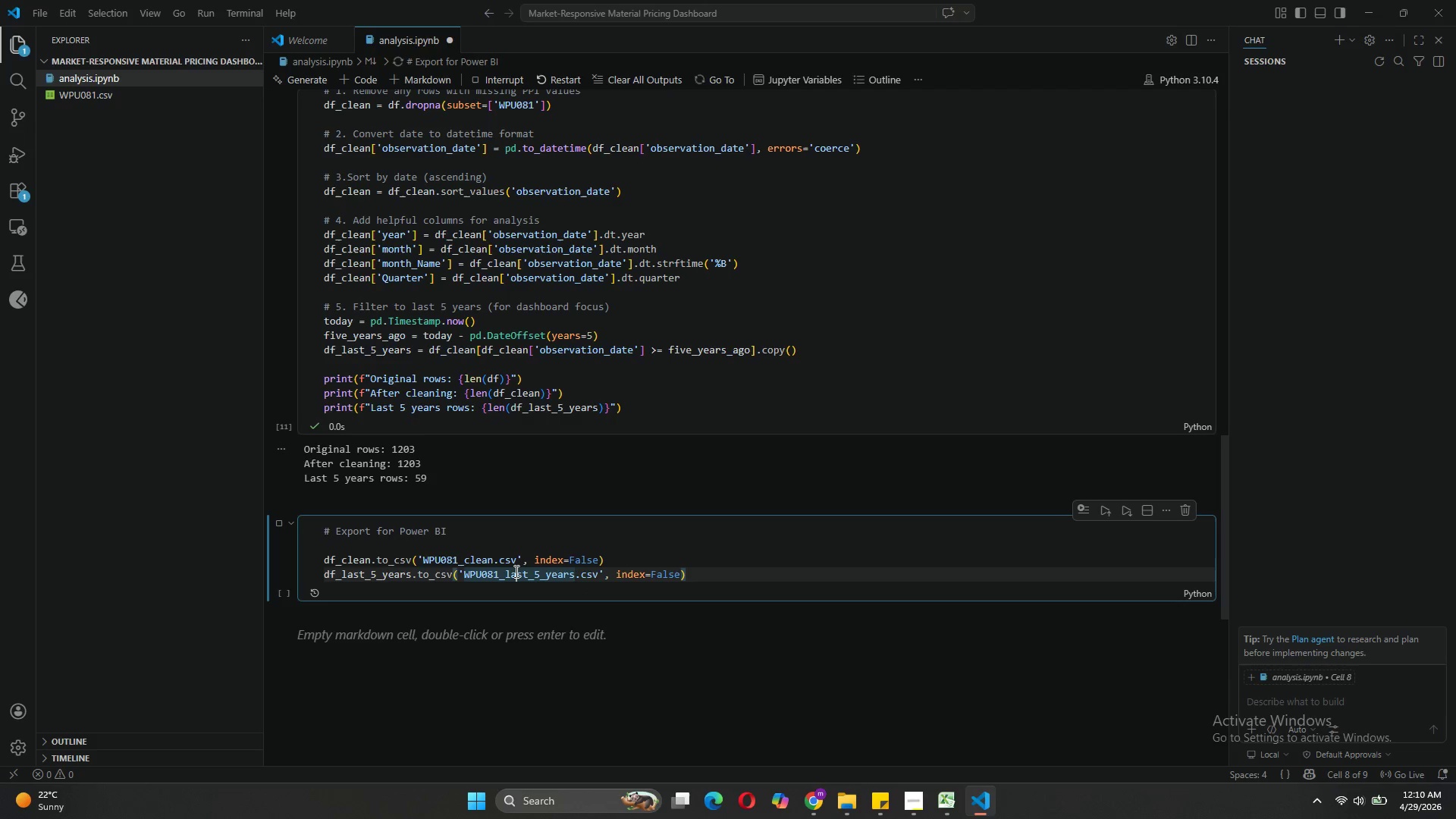 
left_click([506, 527])
 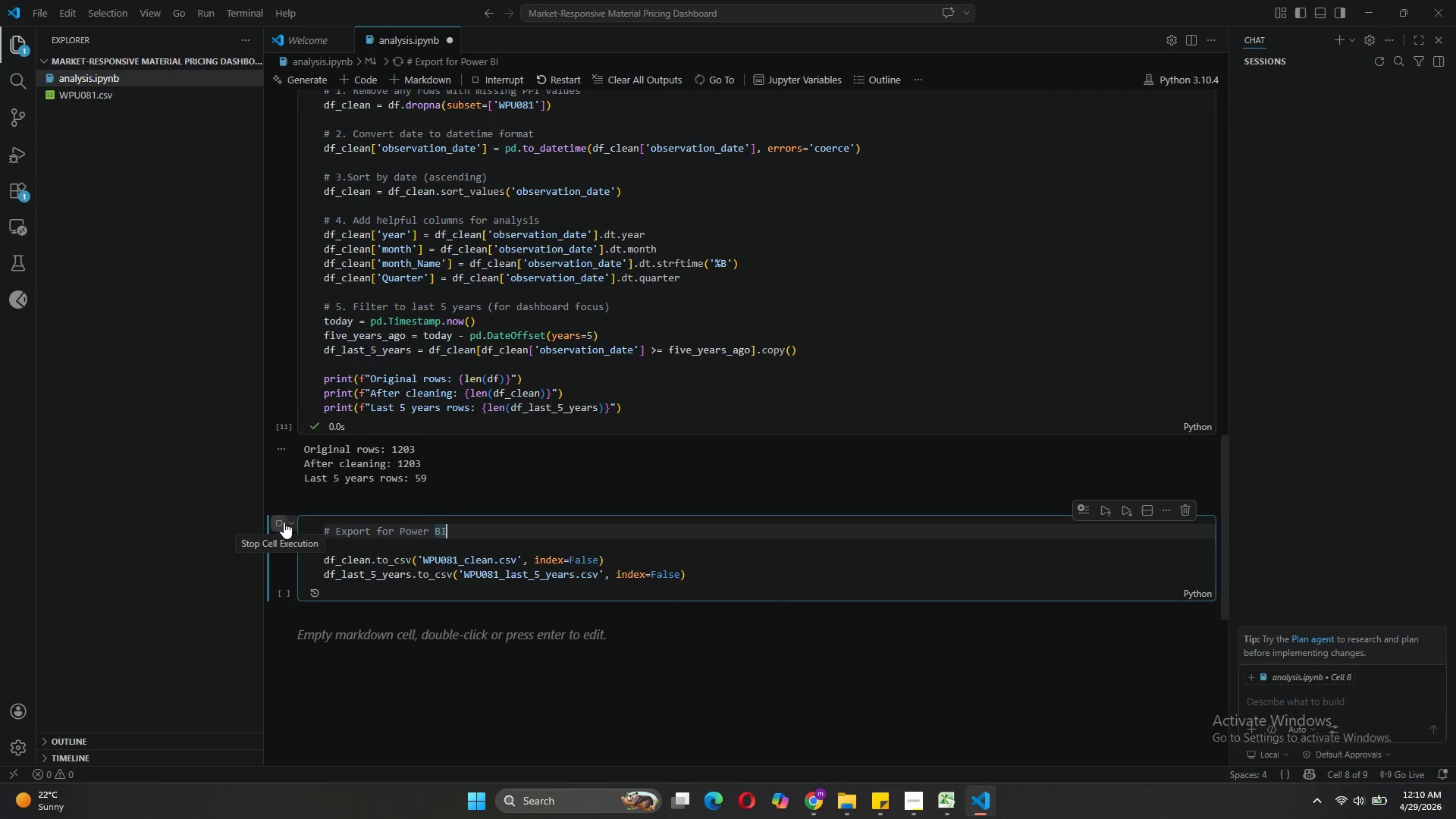 
left_click([284, 522])
 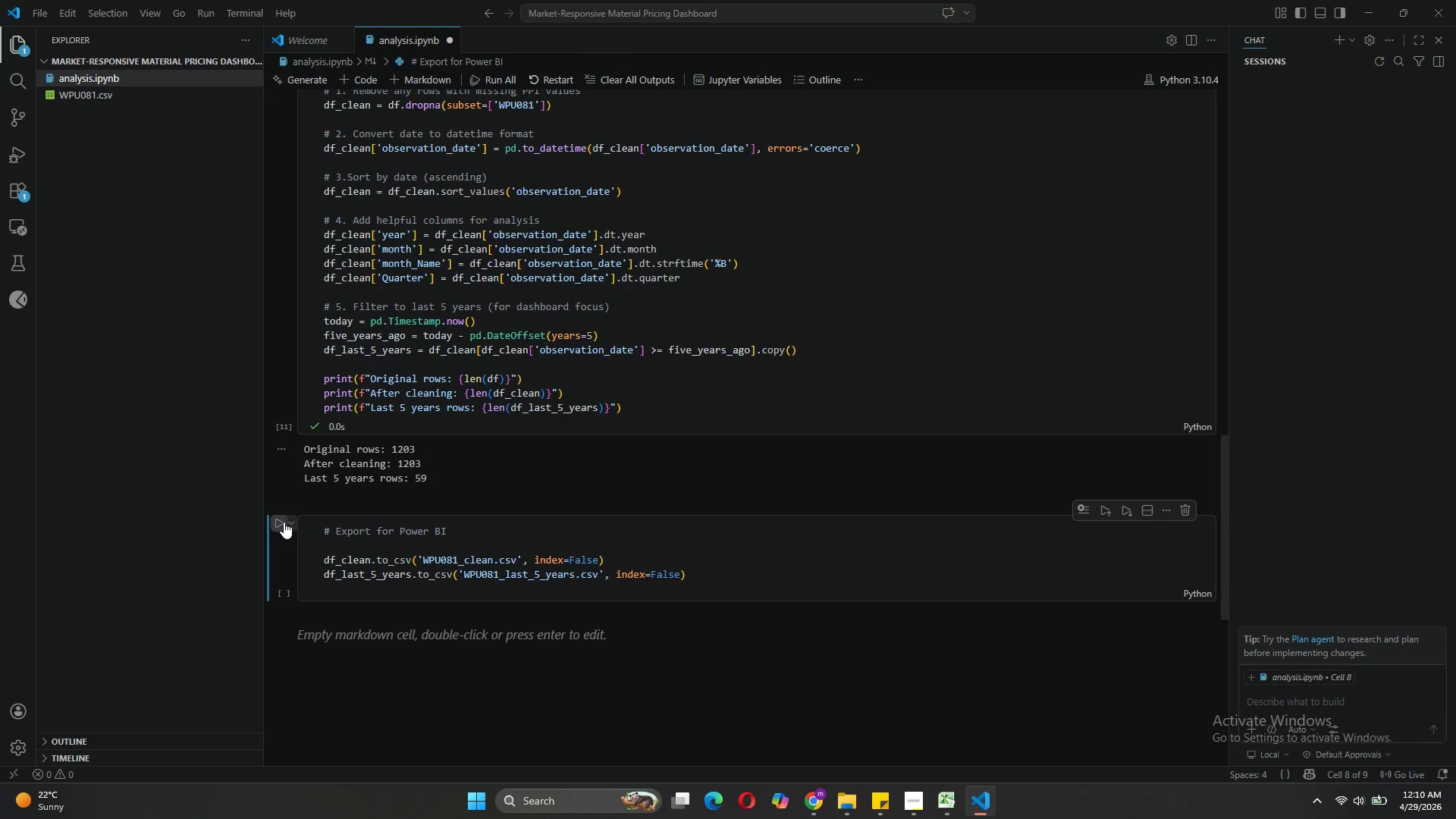 
left_click([284, 522])
 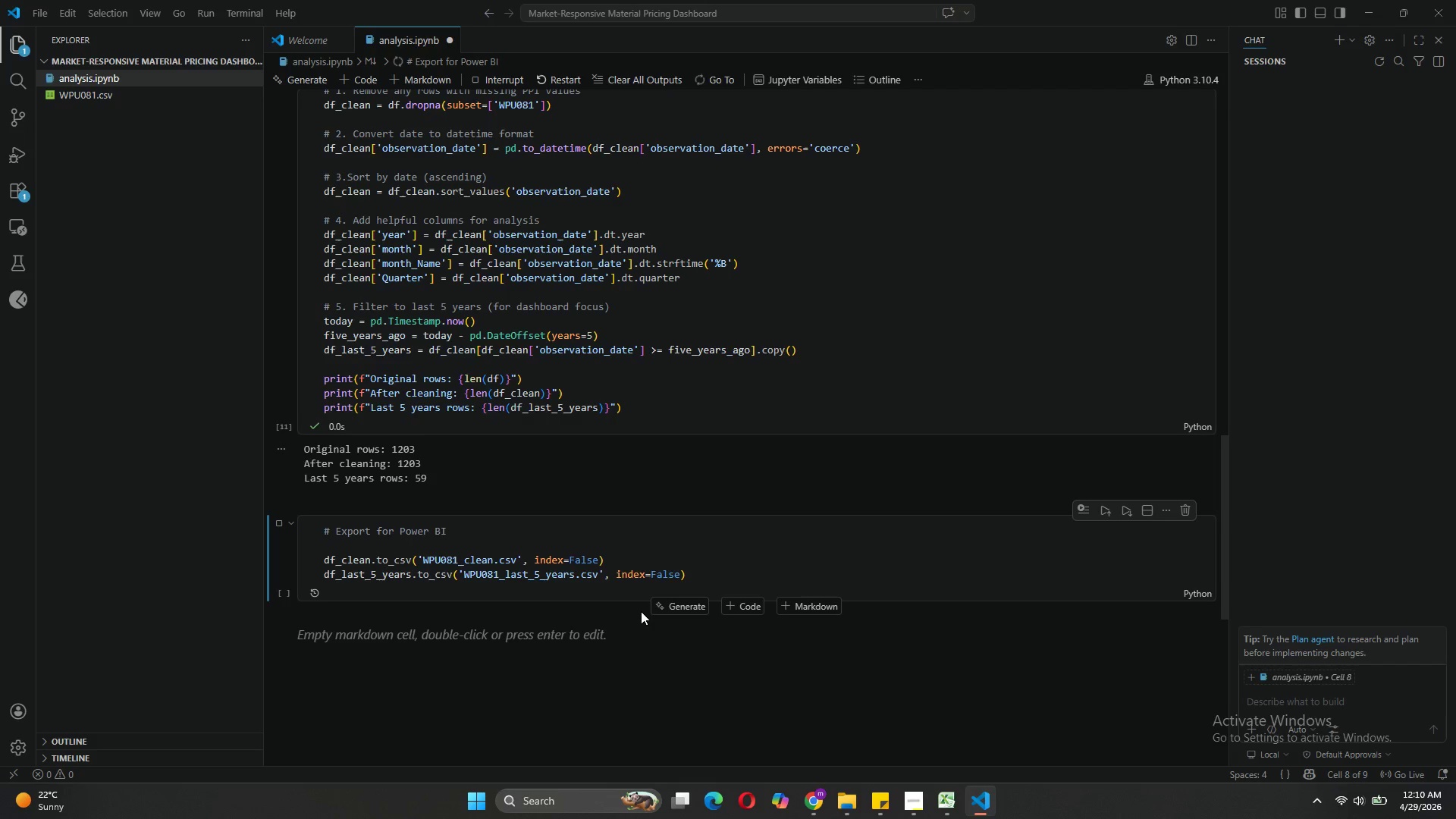 
wait(9.14)
 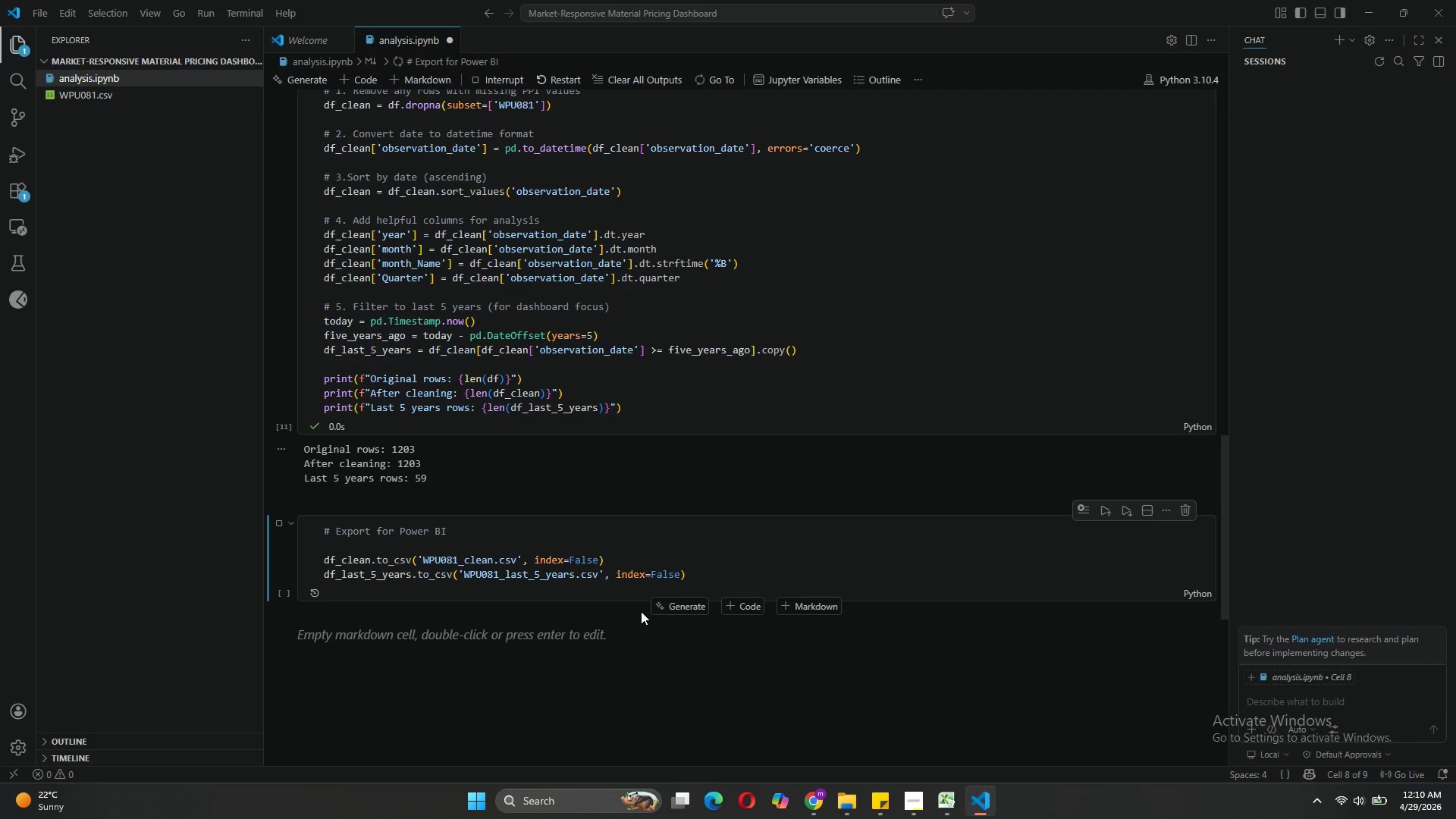 
left_click([912, 798])